 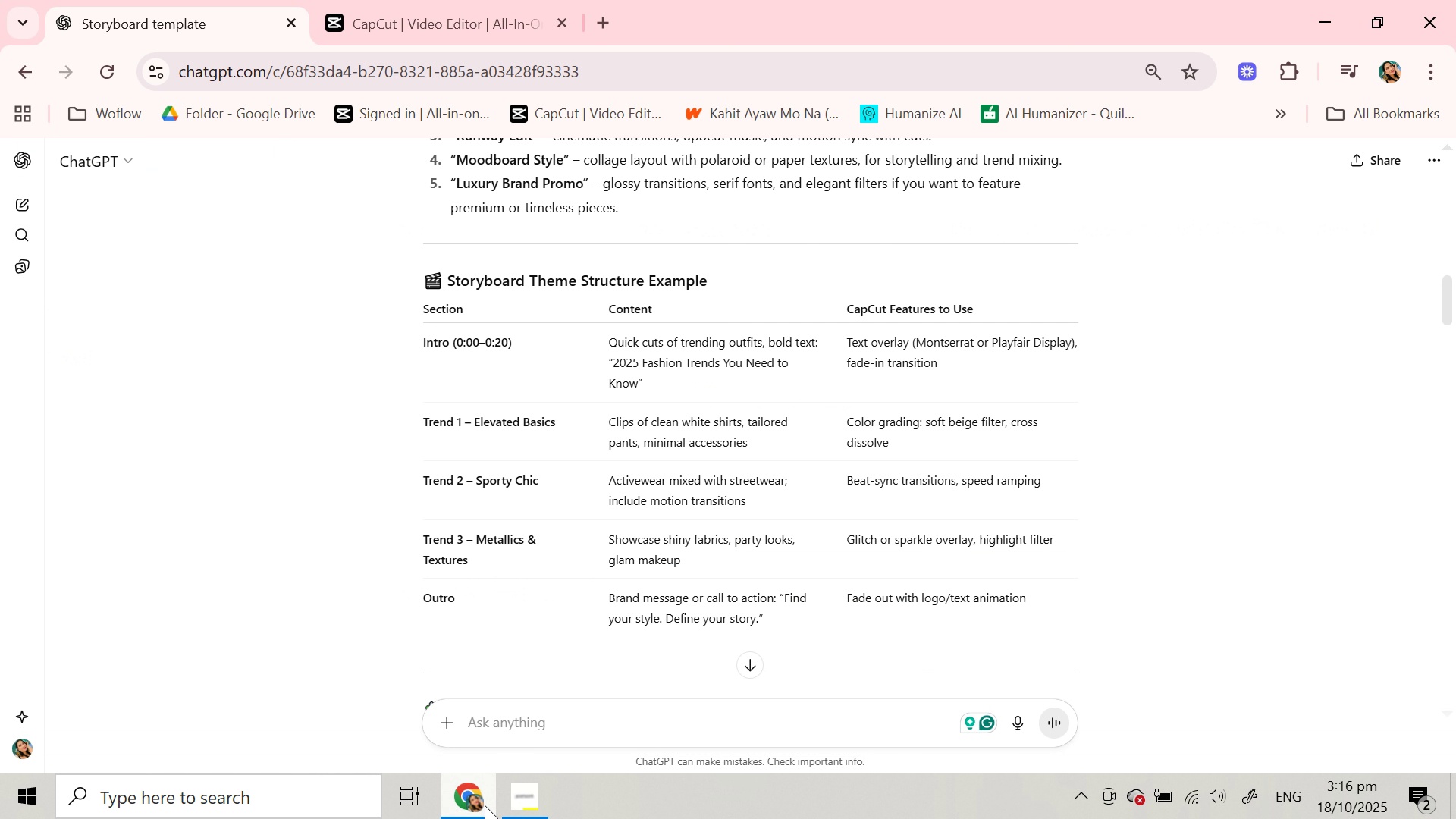 
scroll: coordinate [704, 474], scroll_direction: down, amount: 4.0
 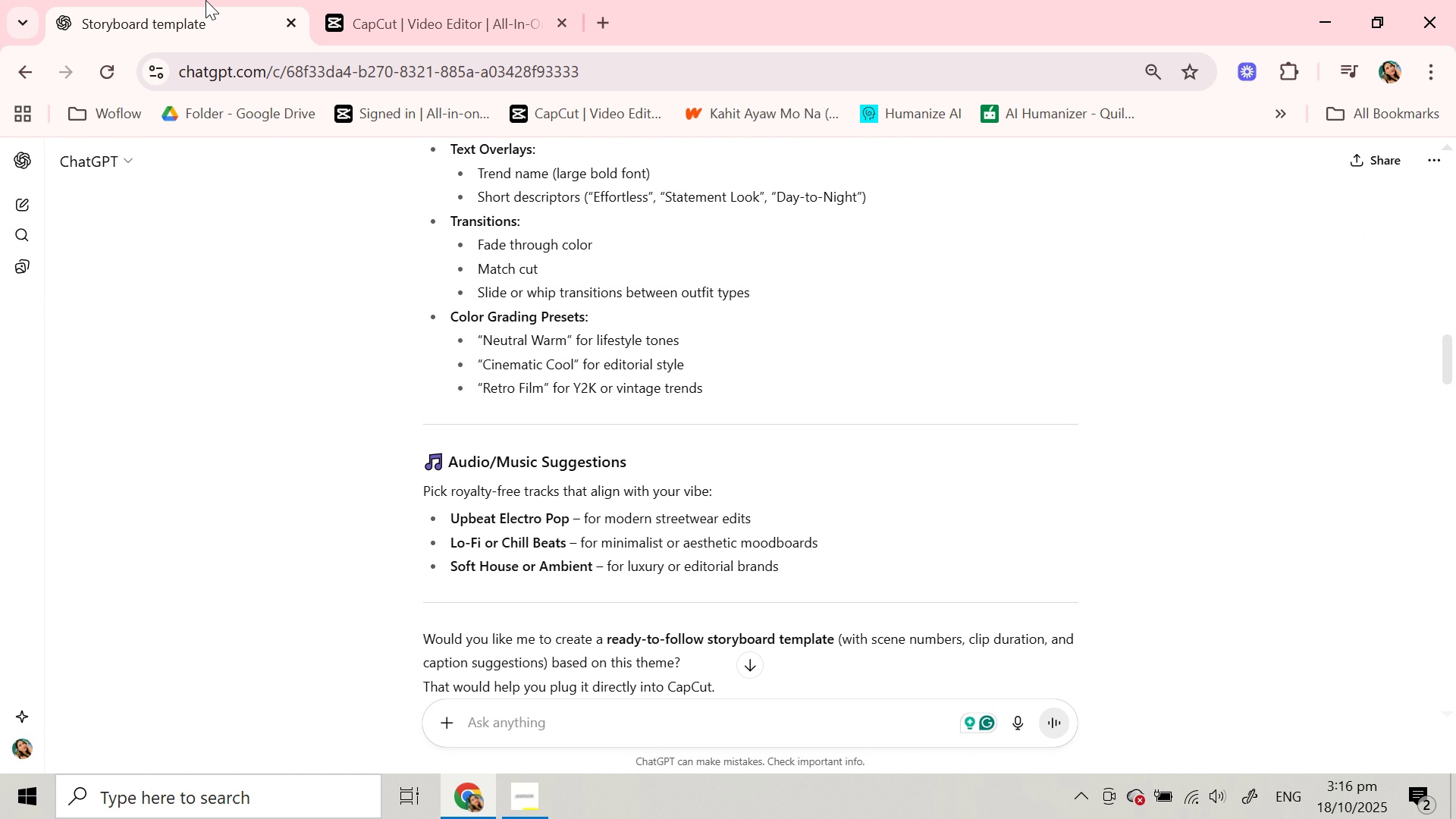 
left_click([460, 6])
 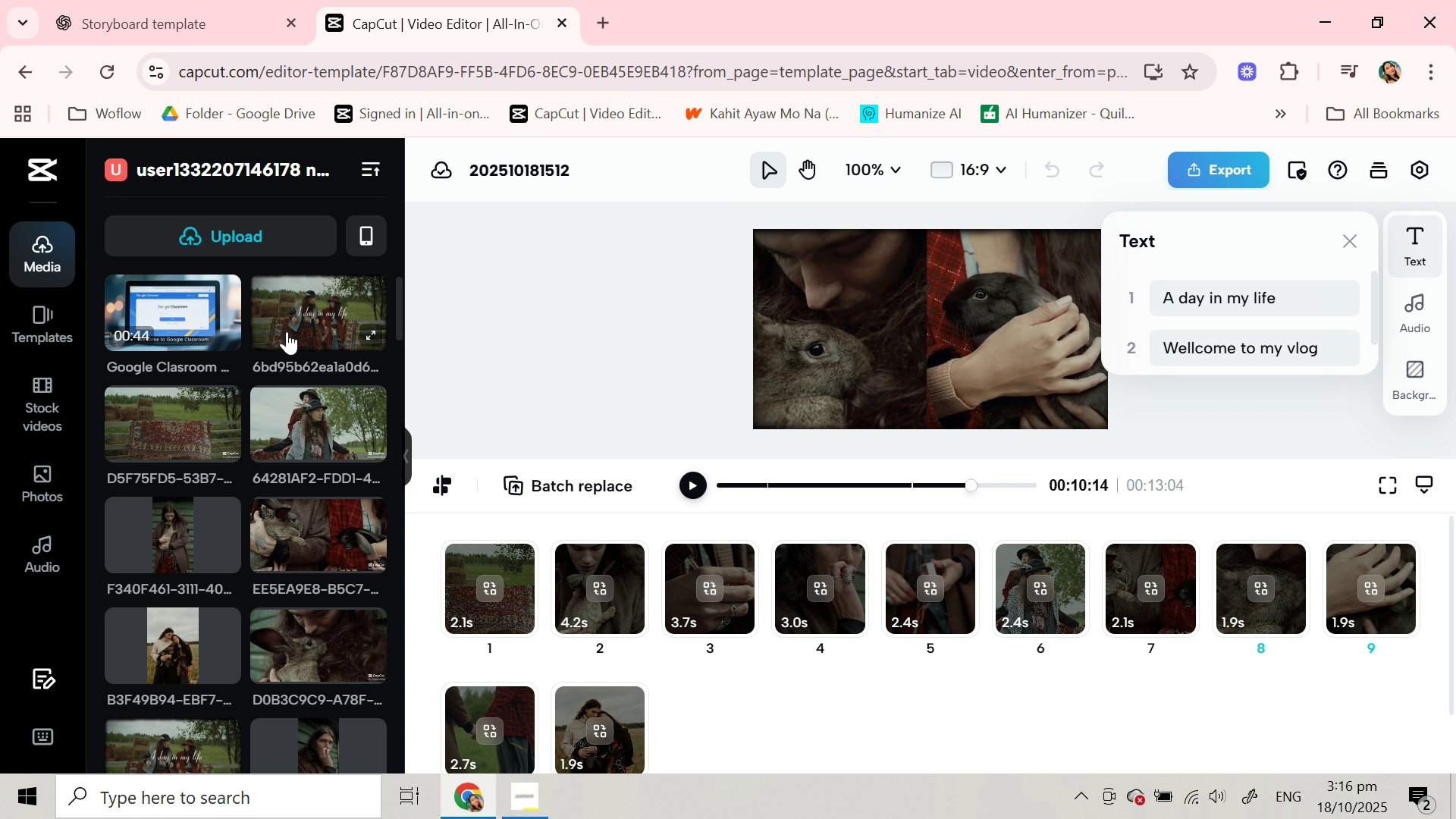 
right_click([287, 331])
 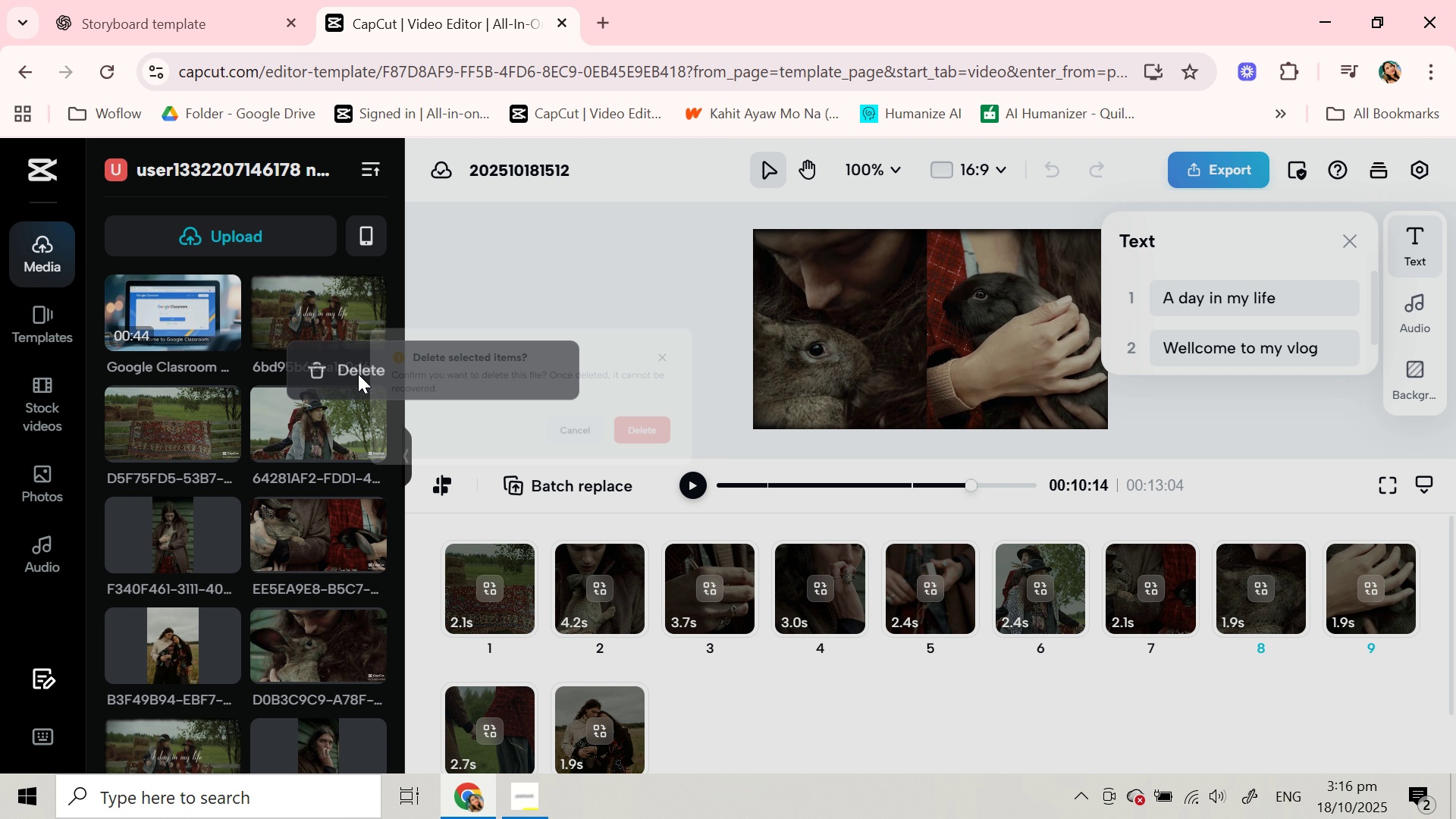 
left_click([384, 368])
 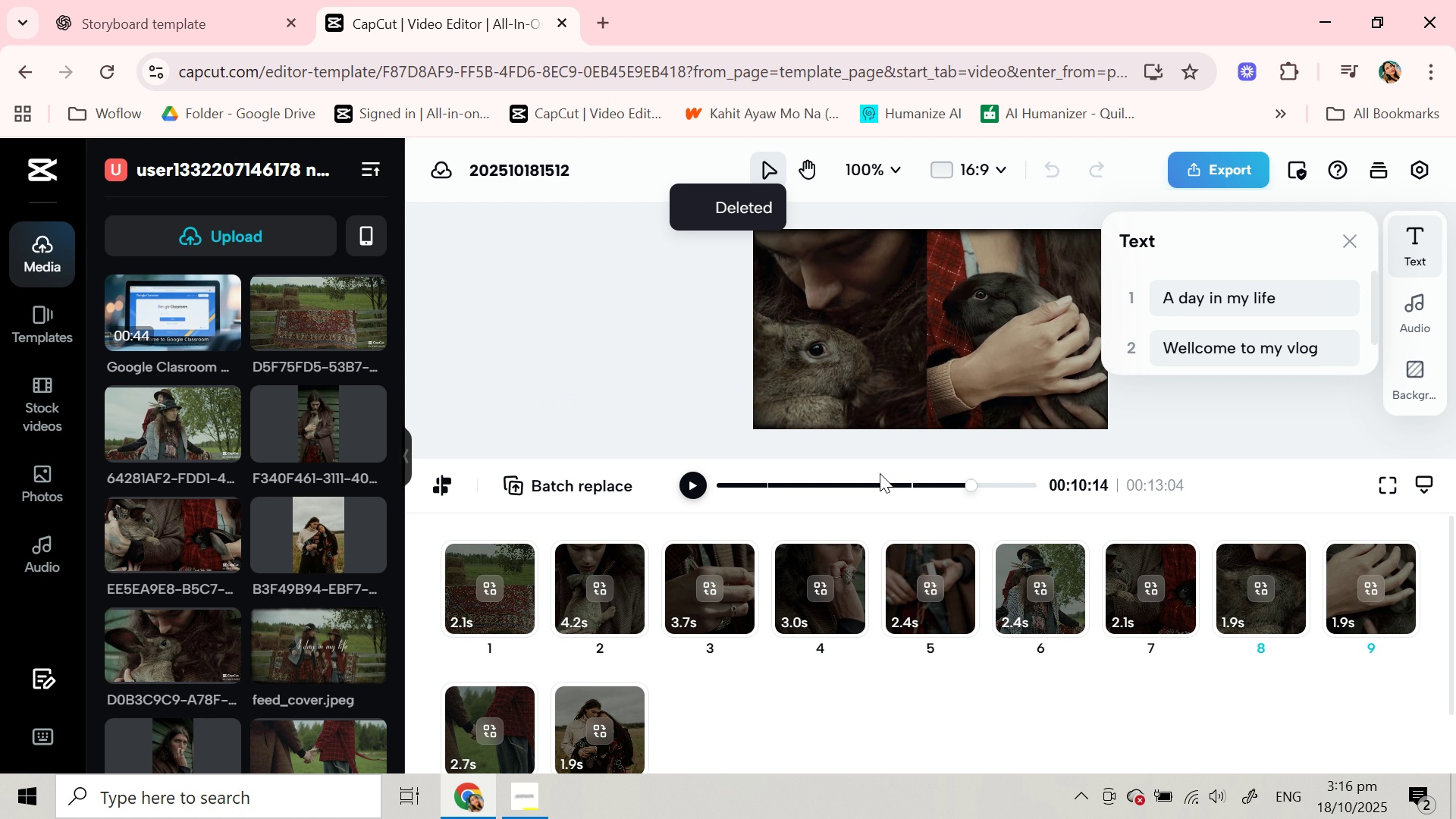 
right_click([195, 429])
 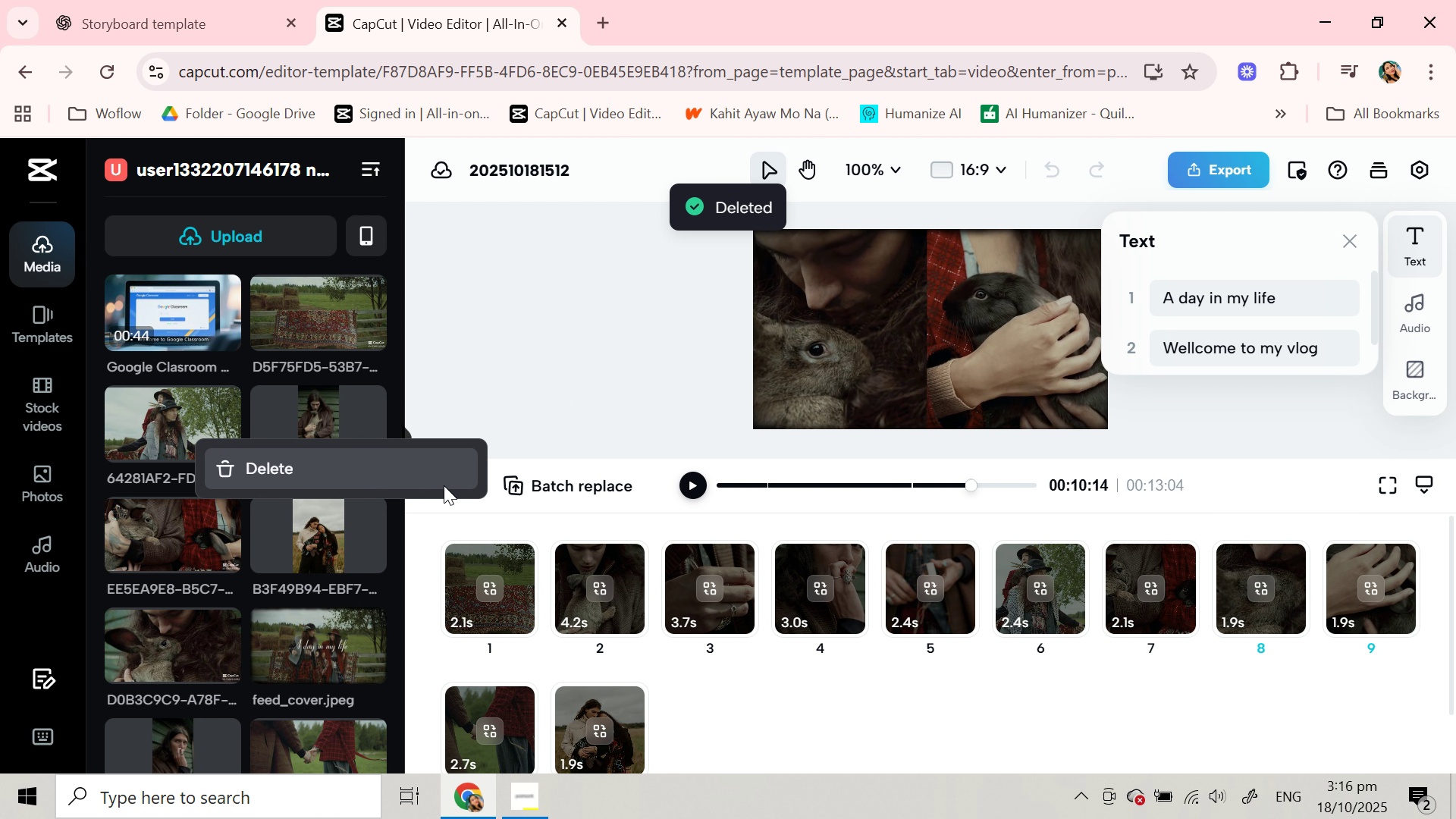 
left_click([444, 485])
 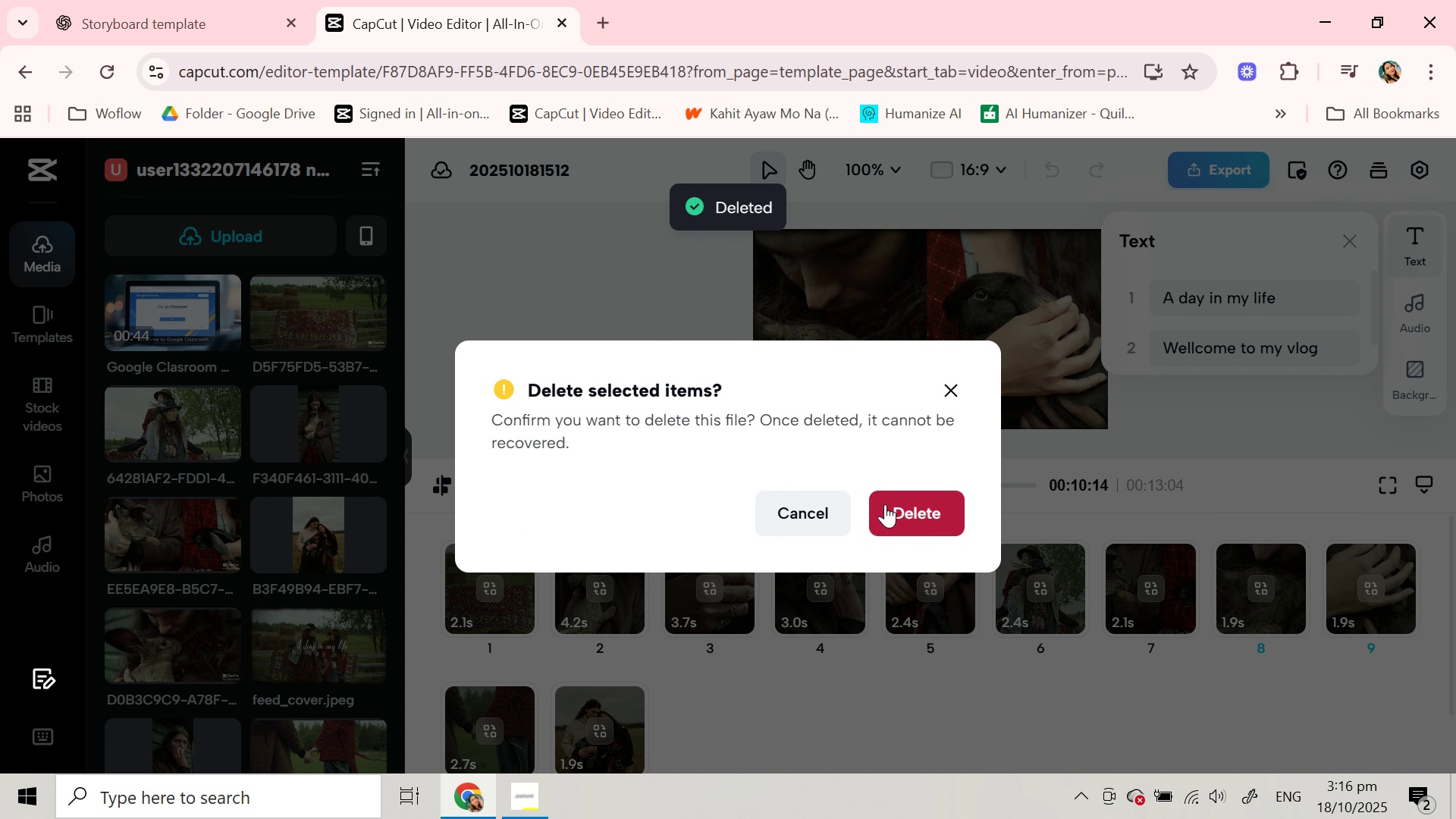 
left_click([885, 504])
 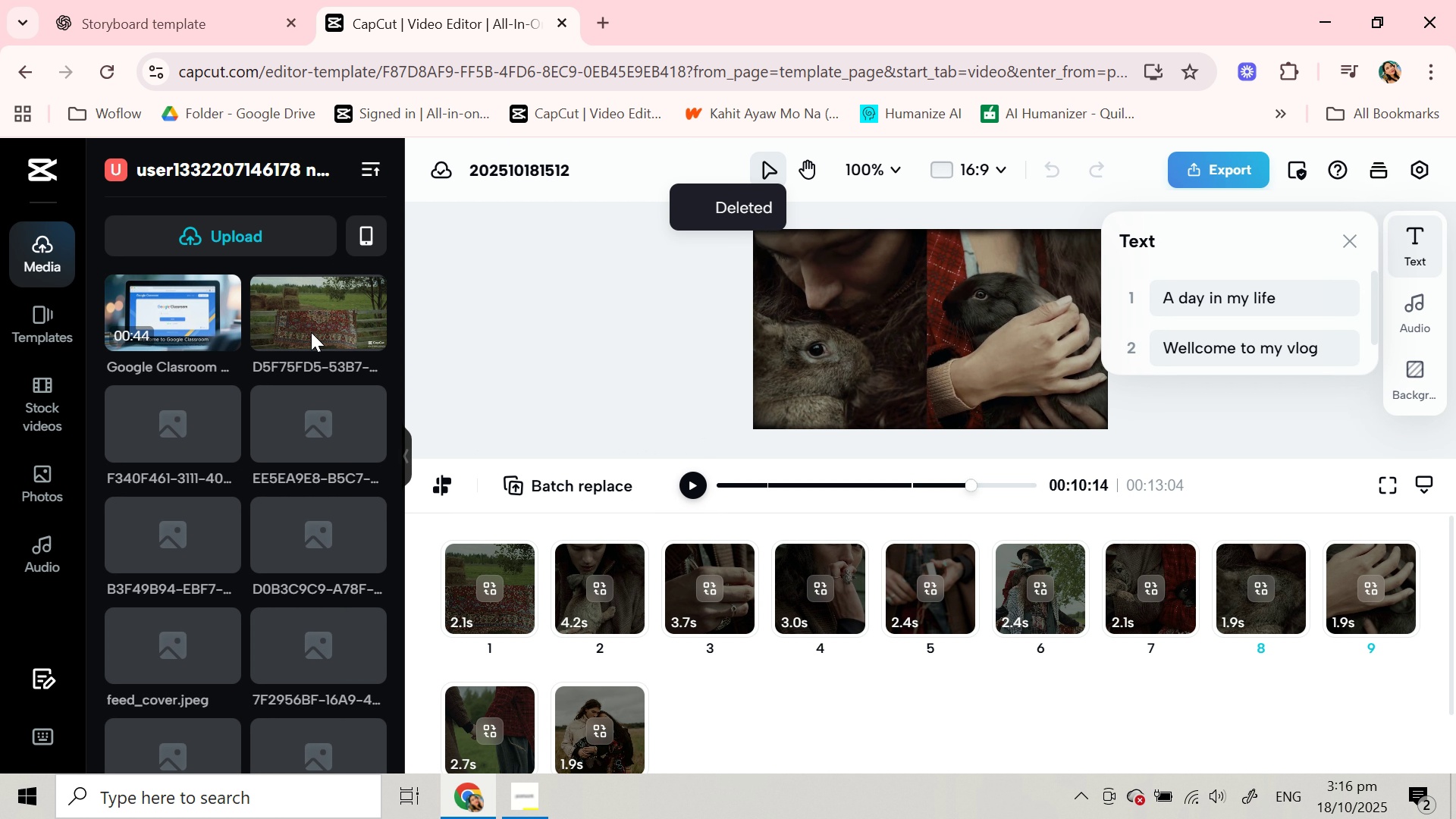 
double_click([311, 332])
 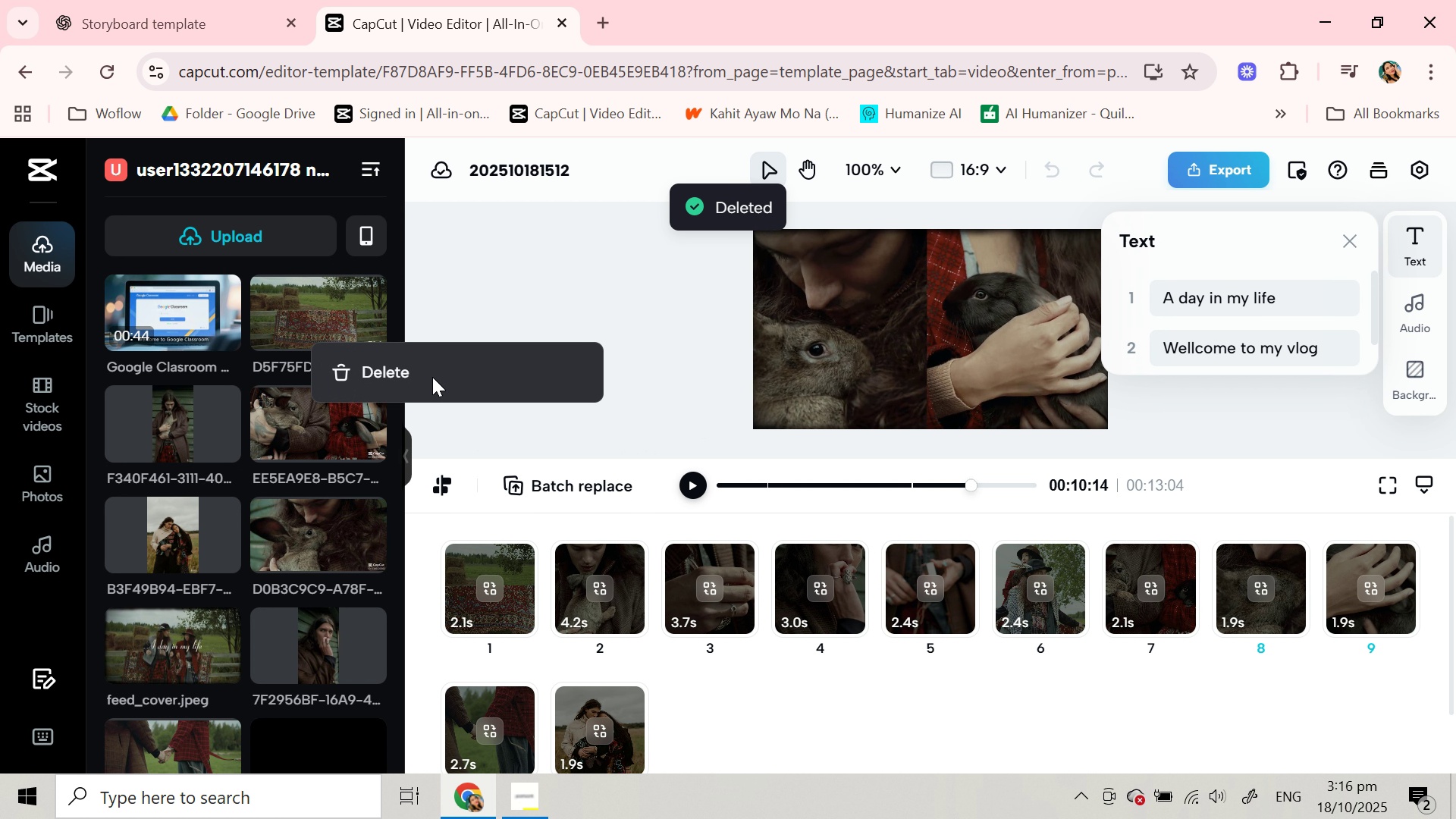 
left_click([432, 377])
 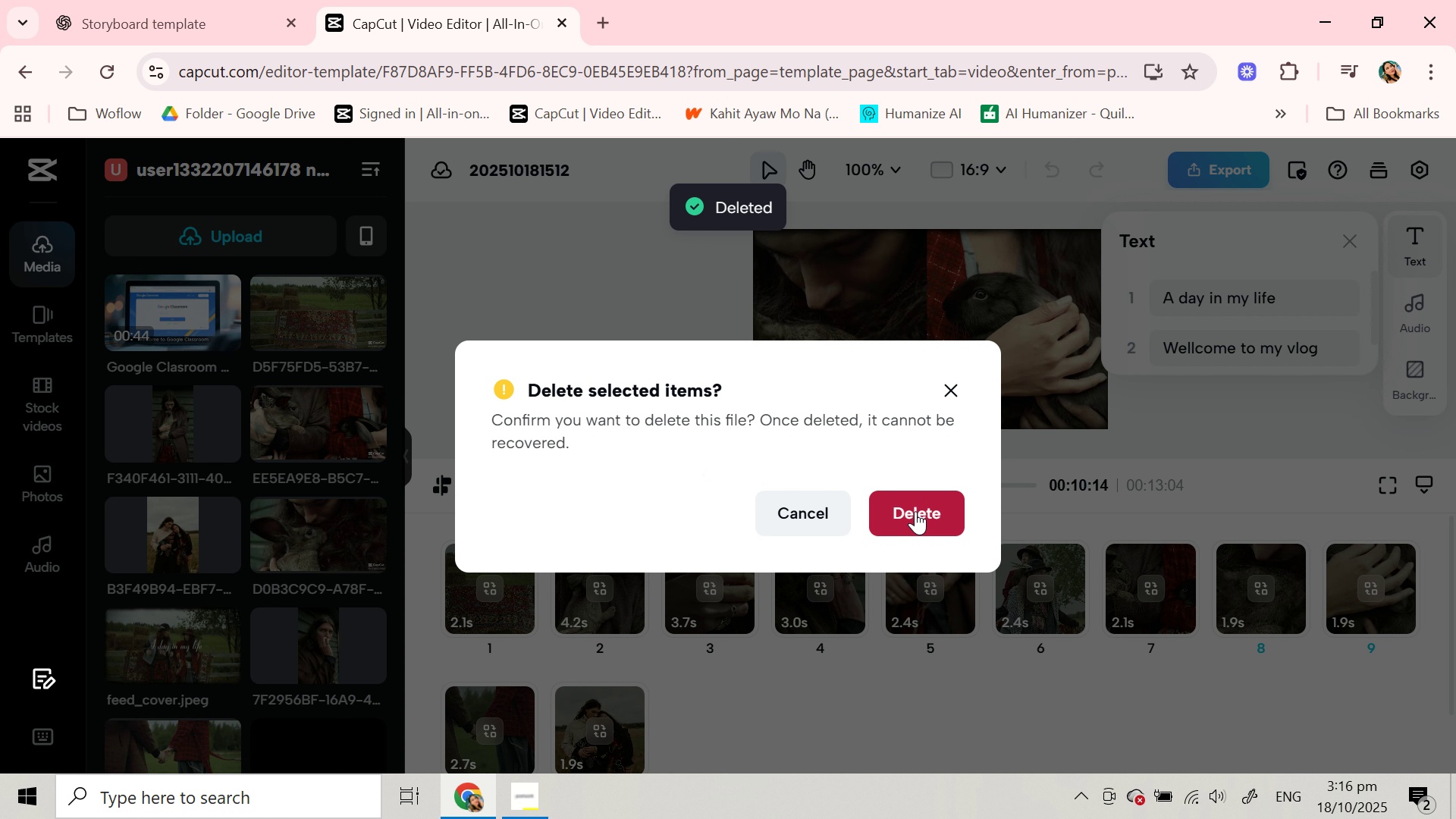 
left_click([915, 511])
 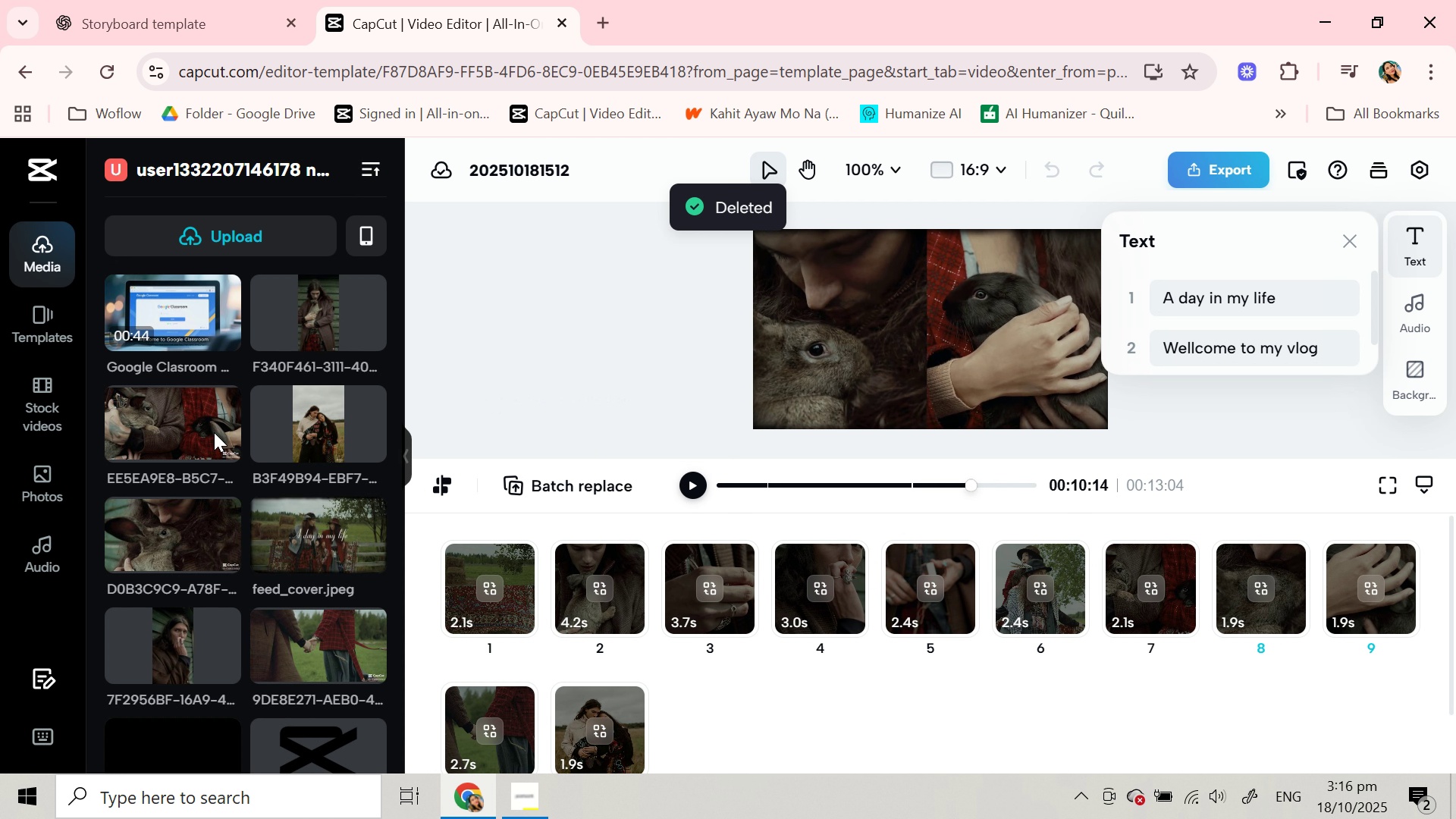 
double_click([170, 435])
 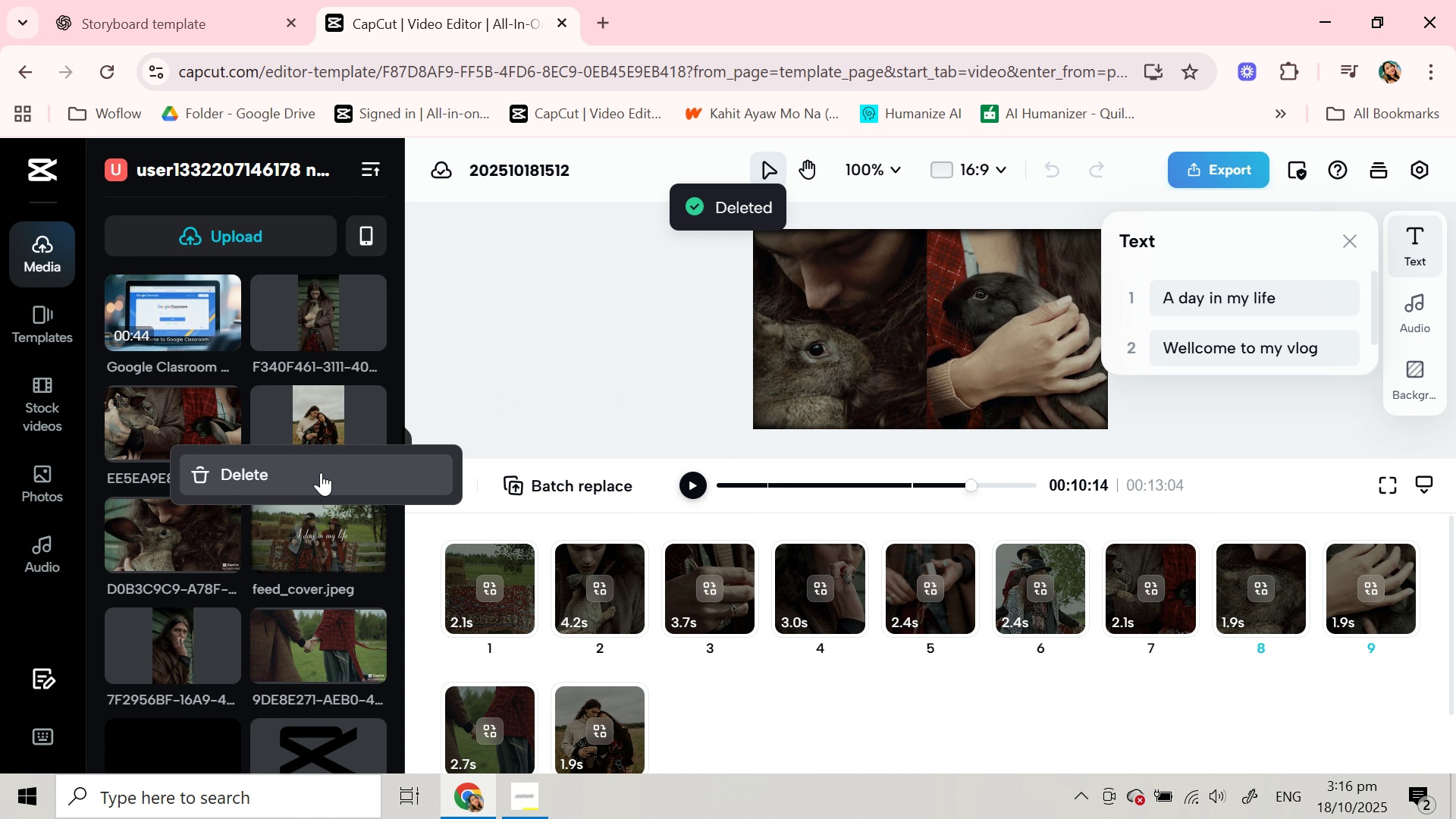 
left_click([321, 472])
 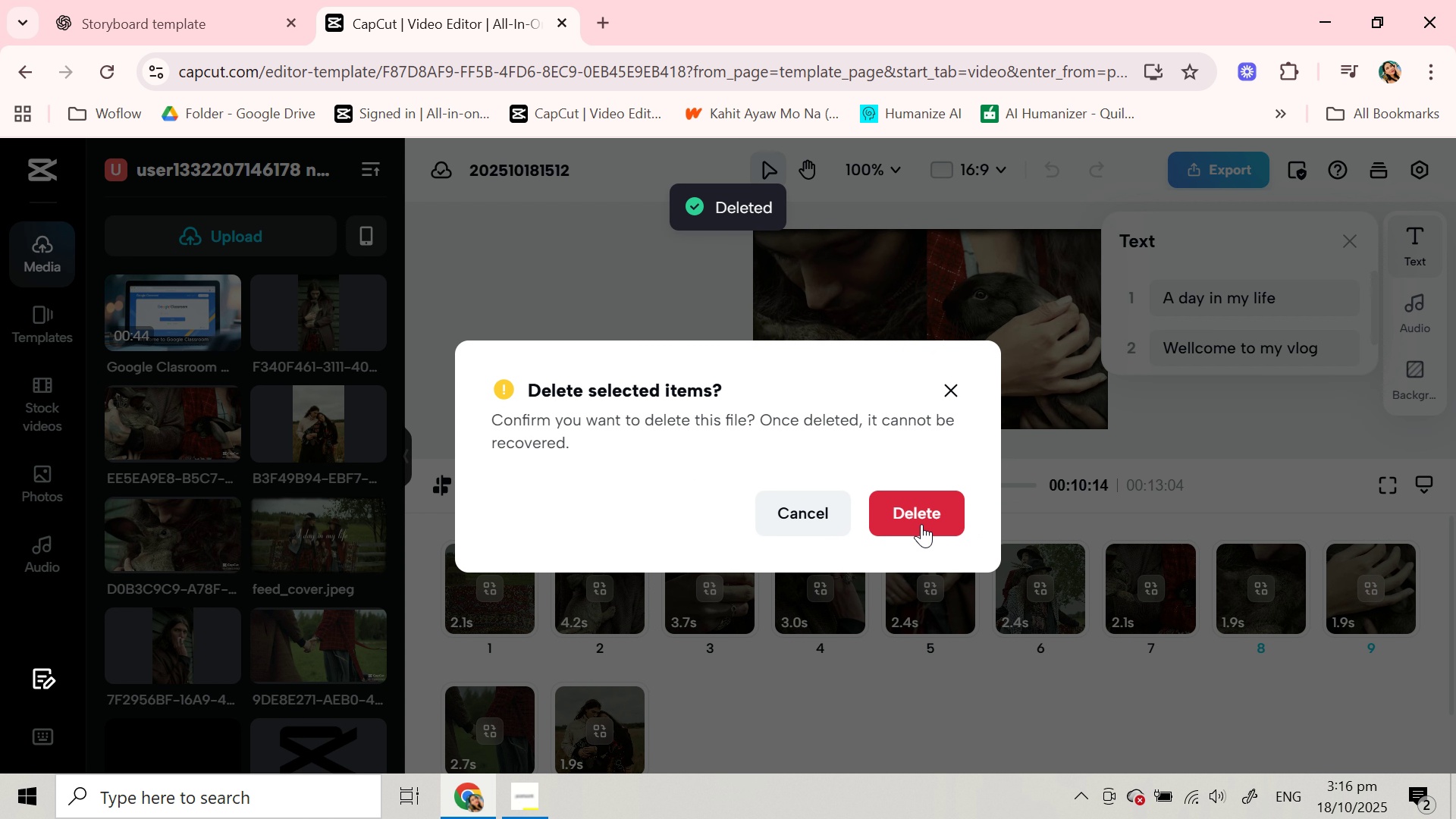 
left_click([921, 522])
 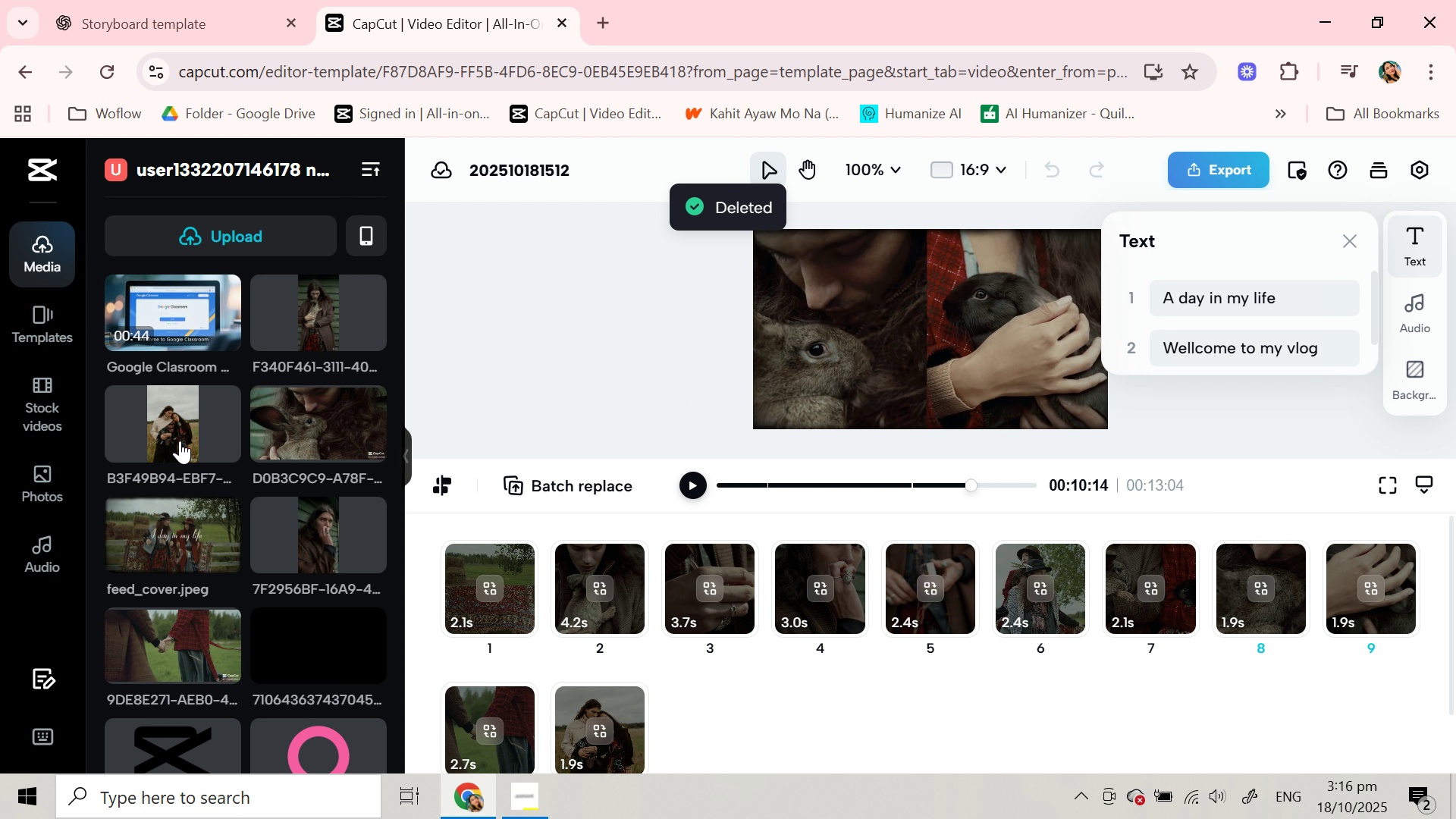 
double_click([180, 441])
 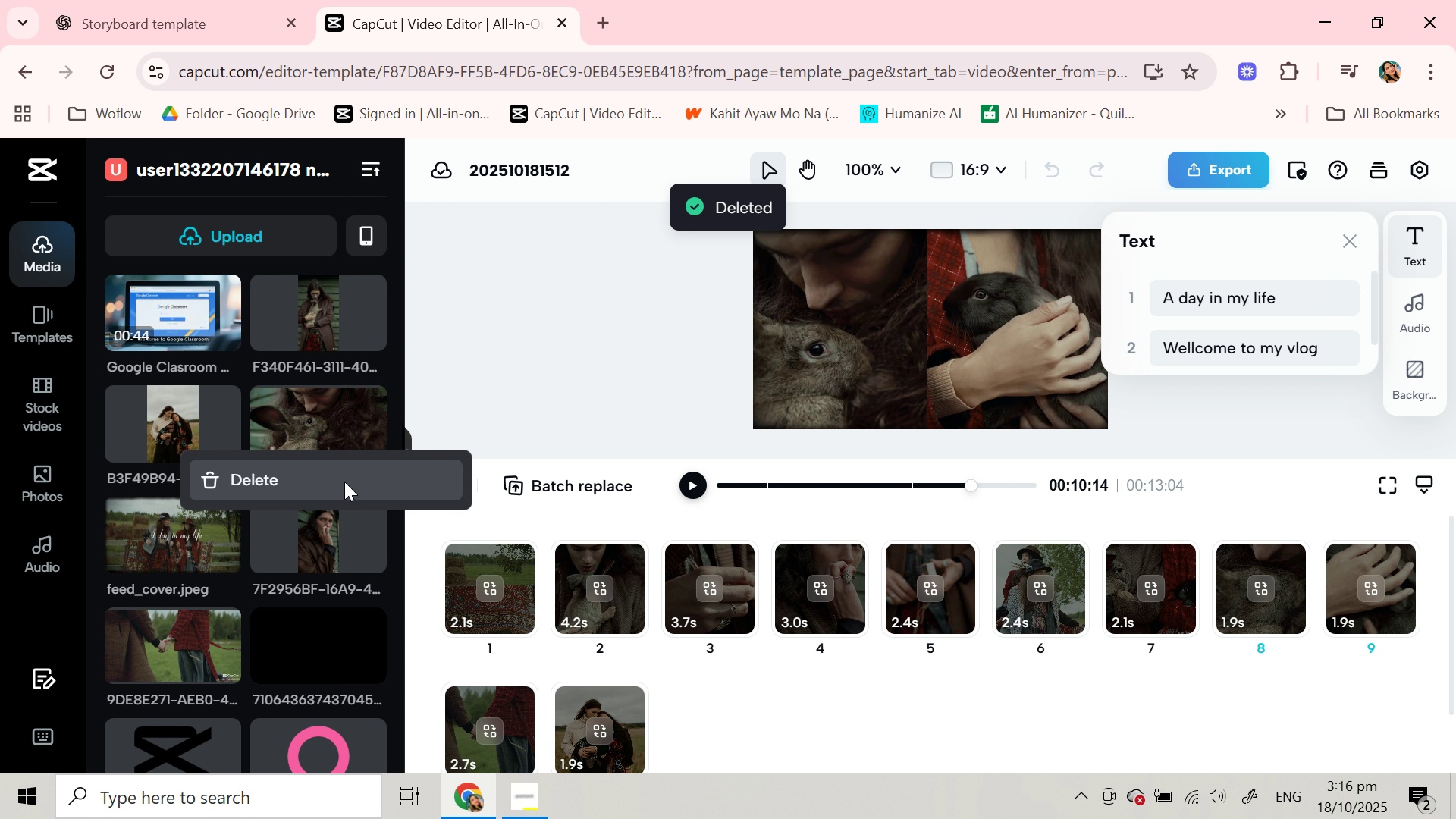 
left_click([344, 482])
 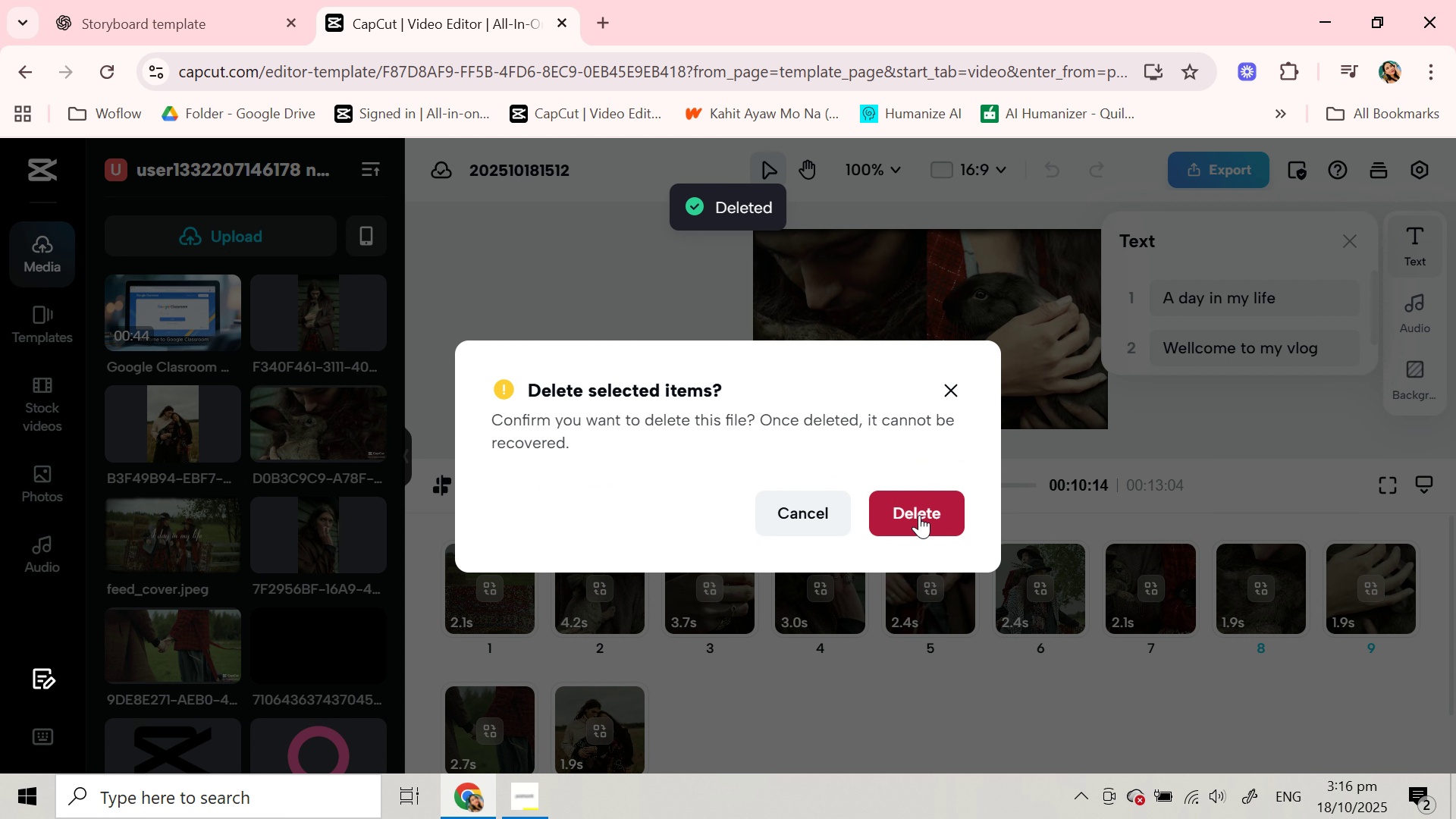 
left_click([919, 515])
 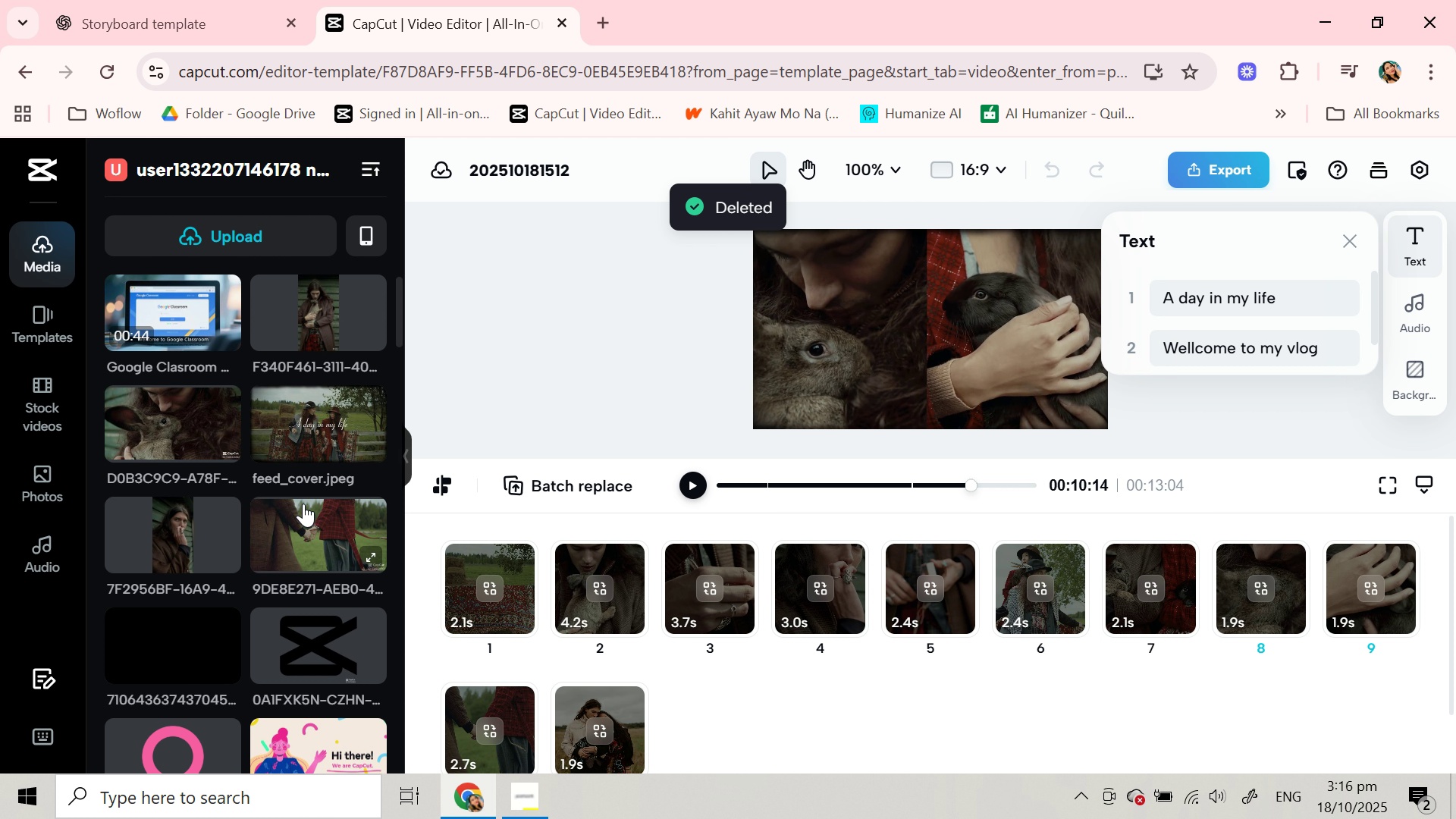 
scroll: coordinate [303, 504], scroll_direction: down, amount: 4.0
 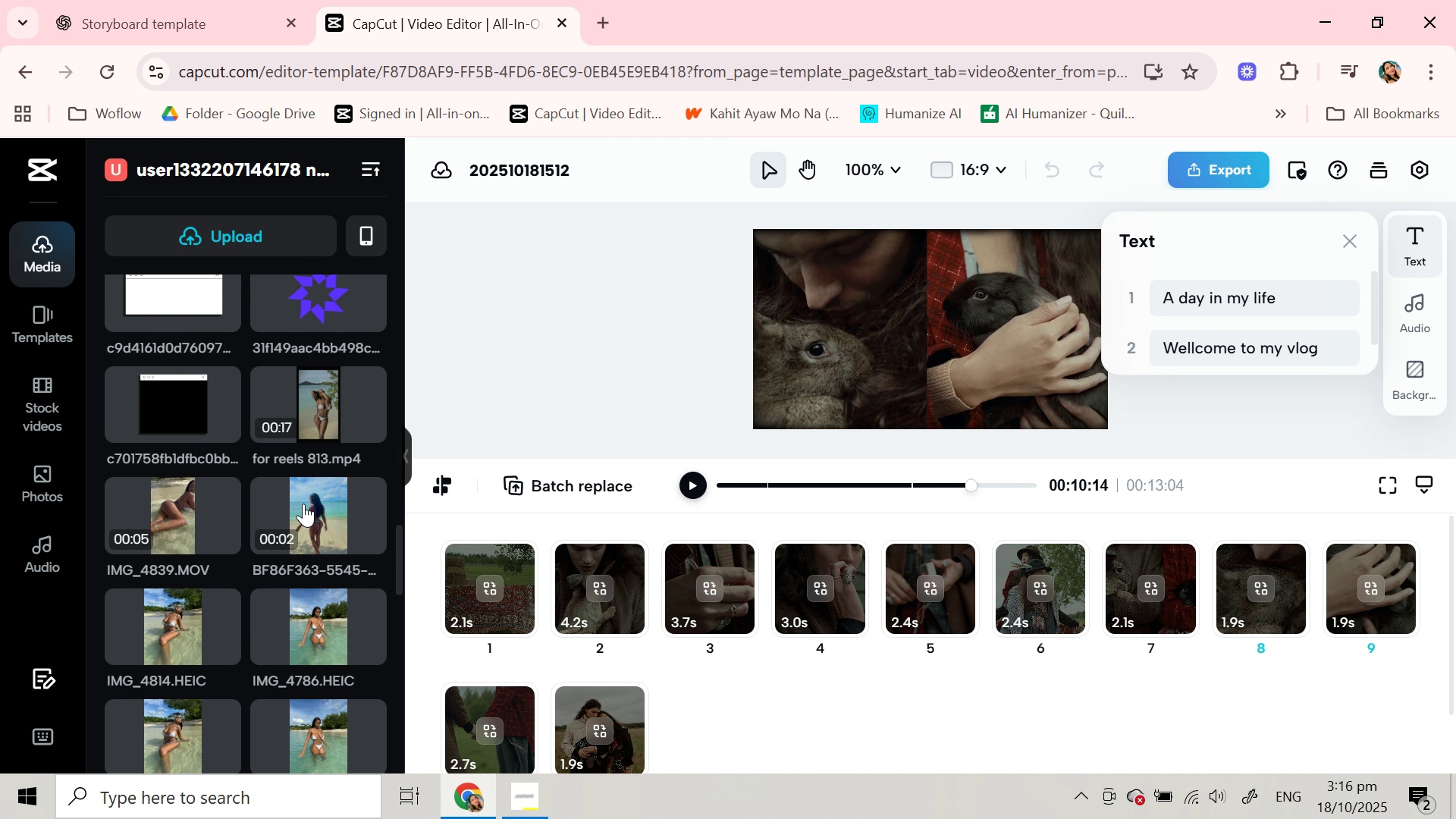 
scroll: coordinate [303, 504], scroll_direction: up, amount: 7.0
 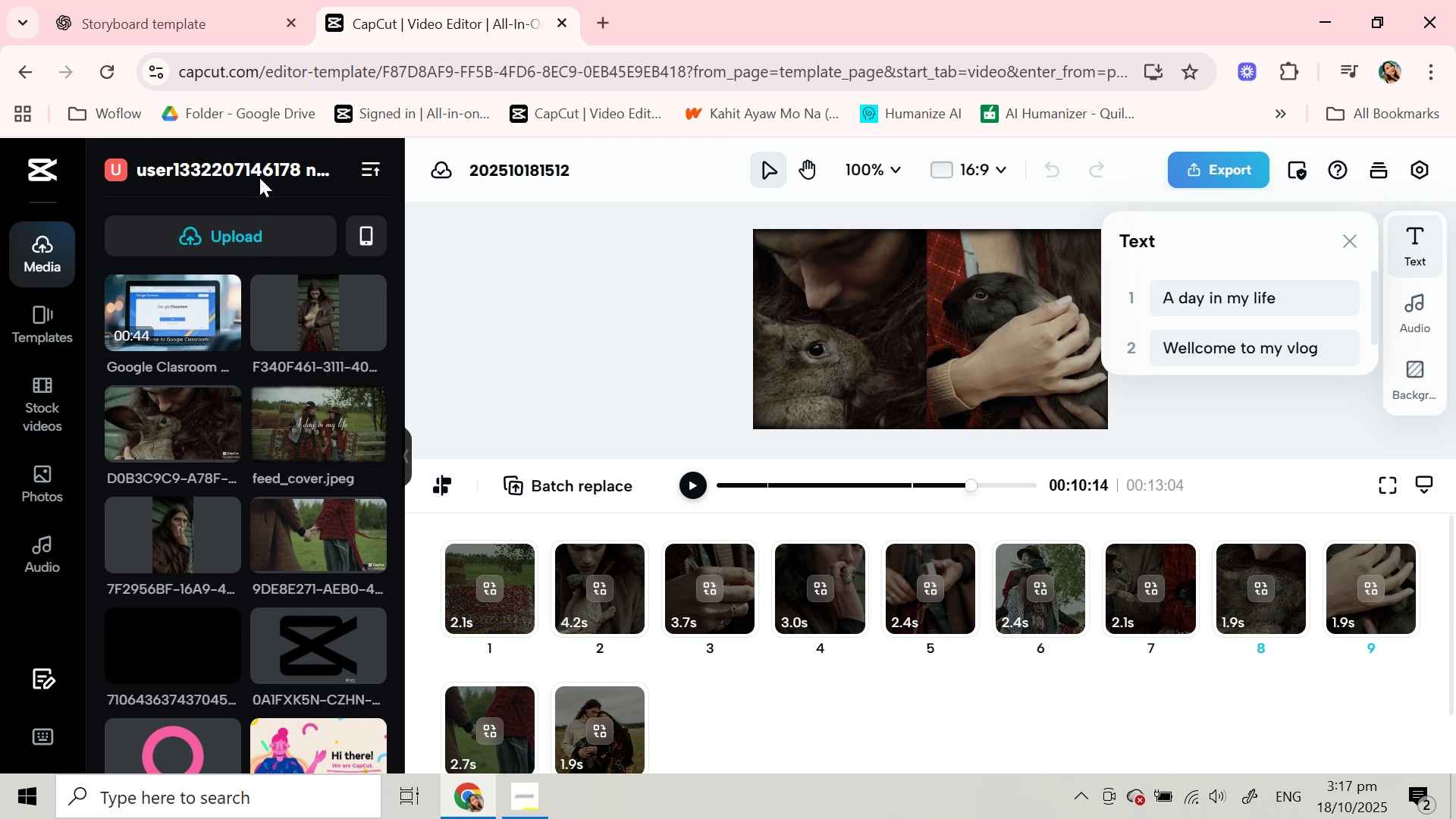 
left_click([257, 177])
 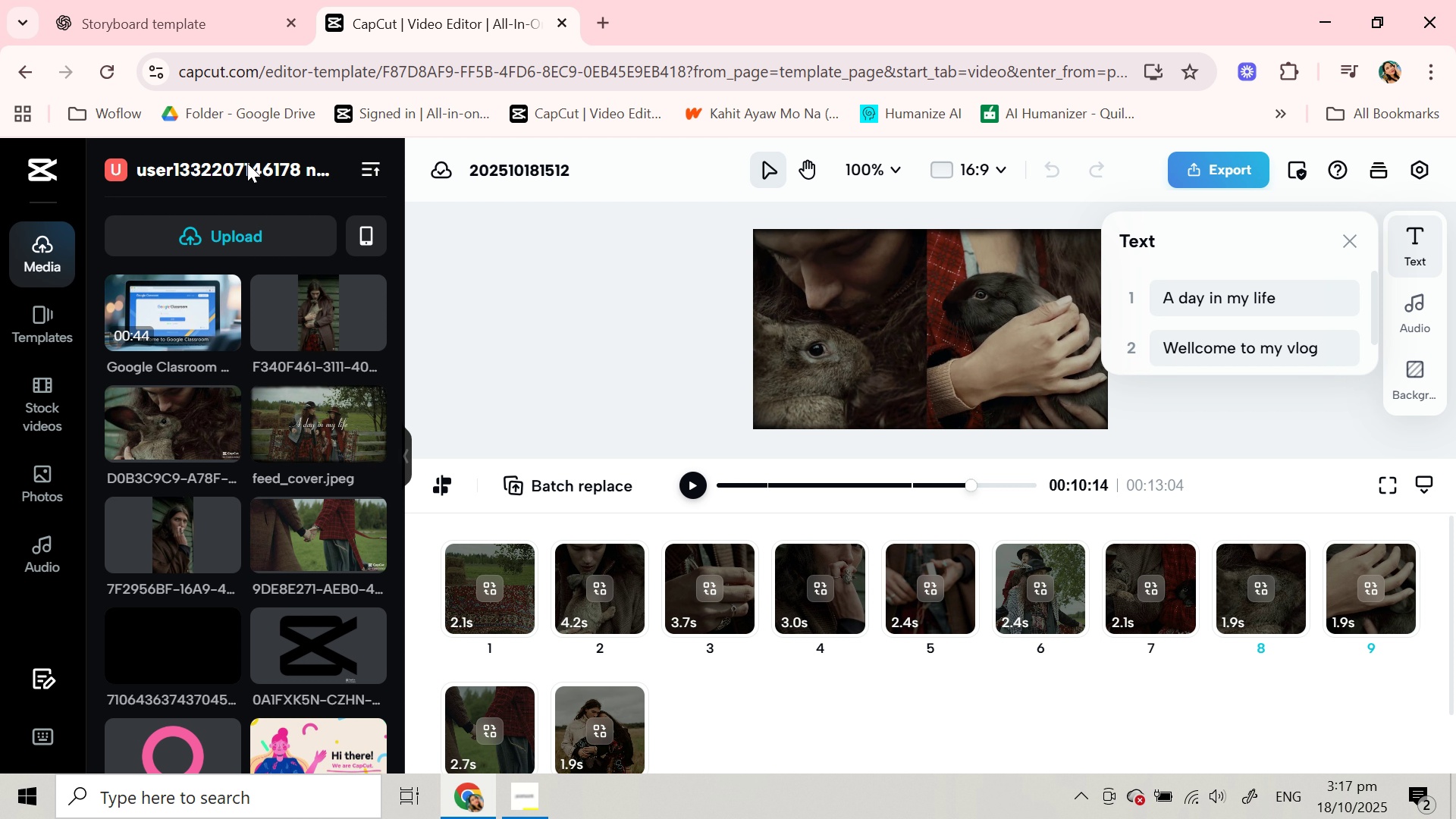 
left_click([250, 164])
 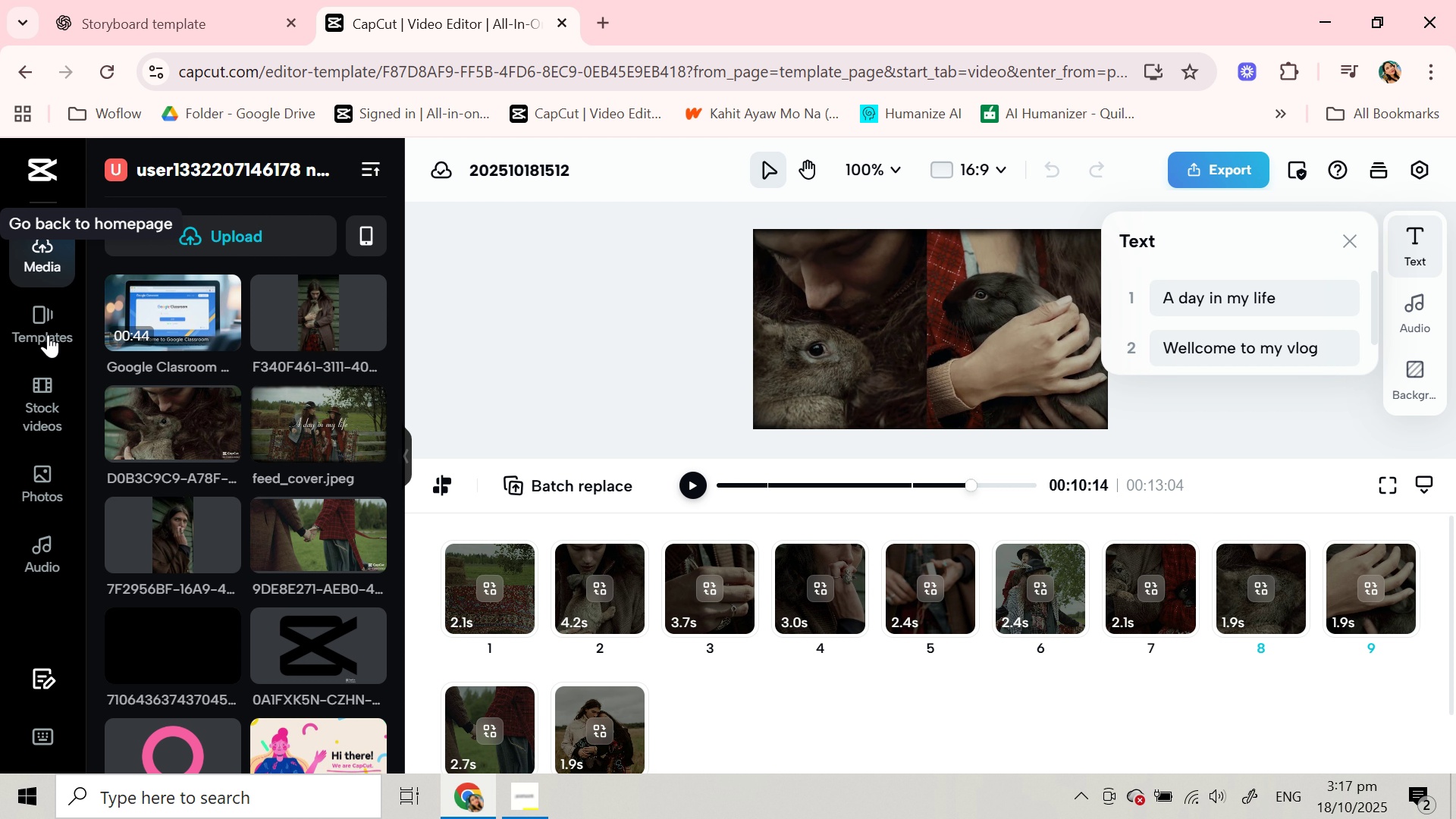 
left_click([48, 335])
 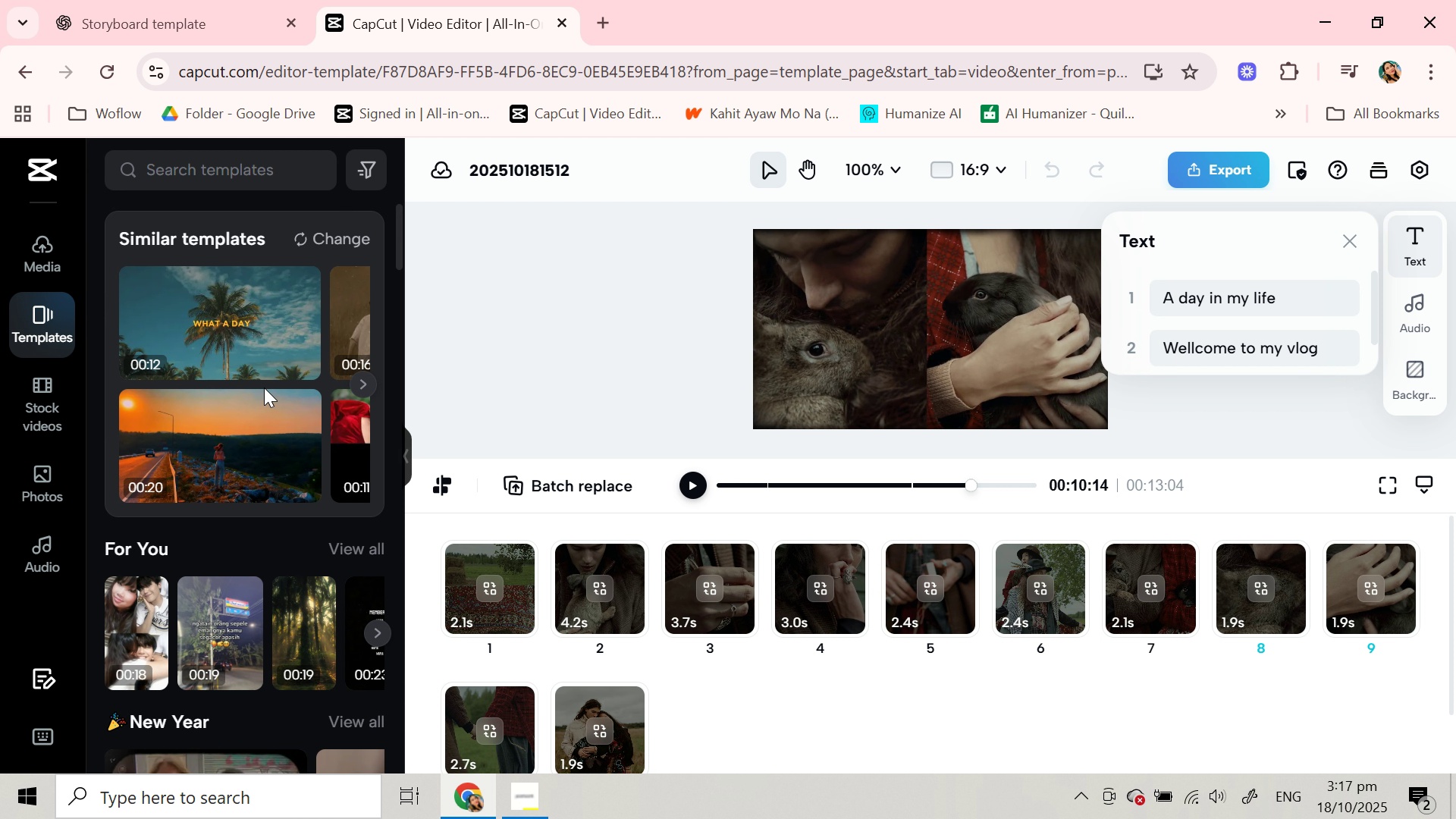 
scroll: coordinate [272, 360], scroll_direction: down, amount: 6.0
 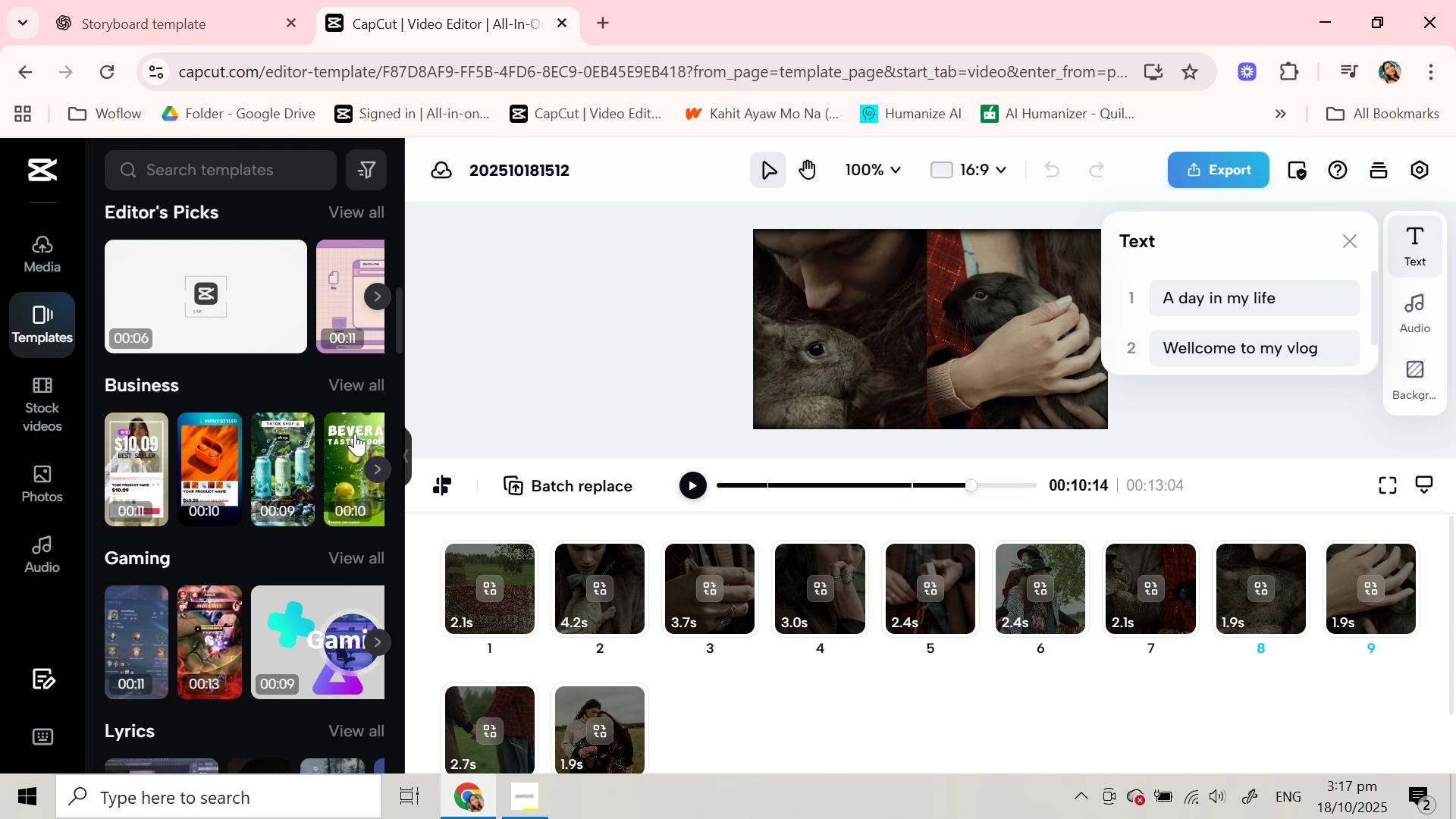 
wait(5.39)
 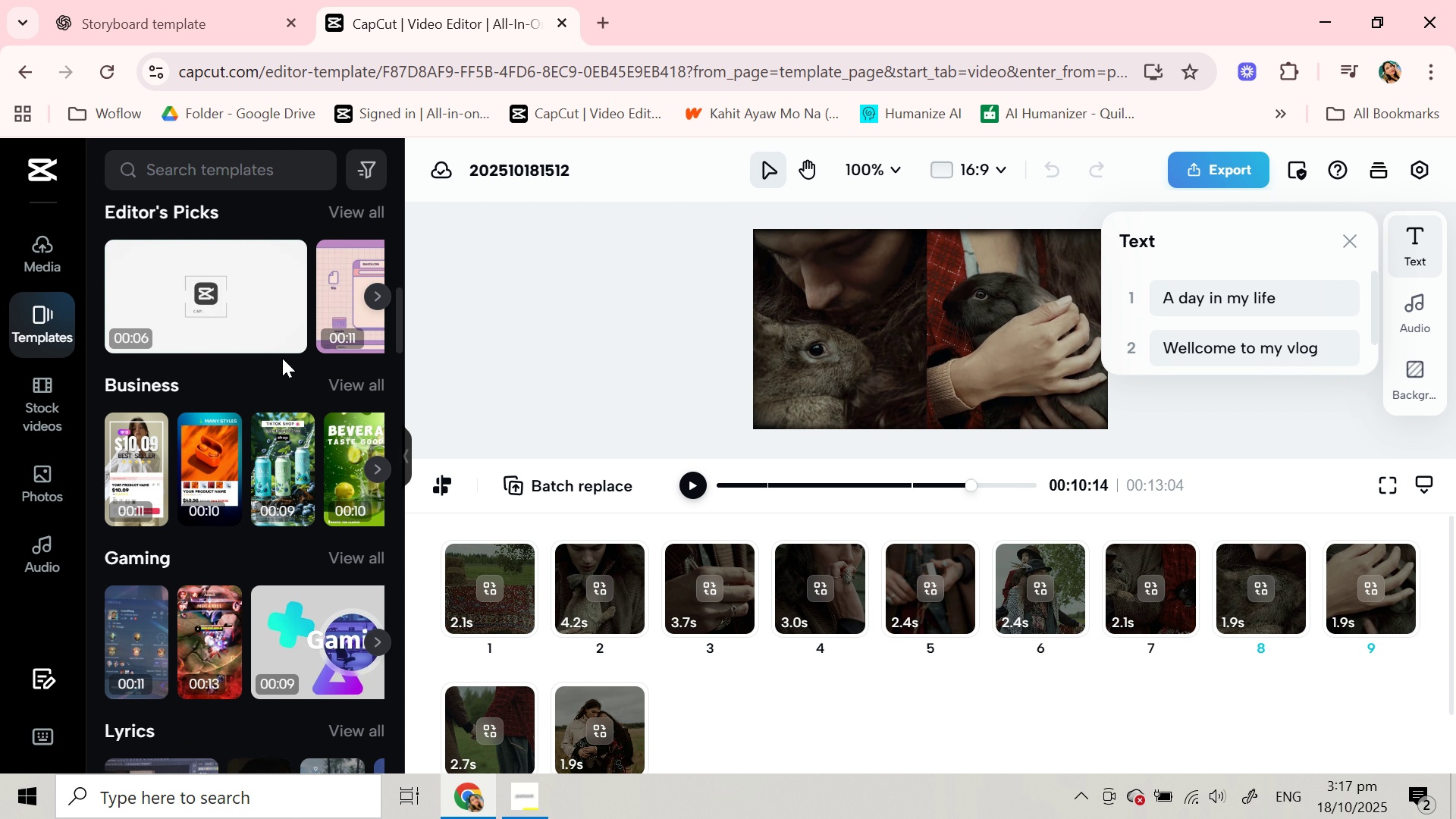 
scroll: coordinate [344, 474], scroll_direction: down, amount: 7.0
 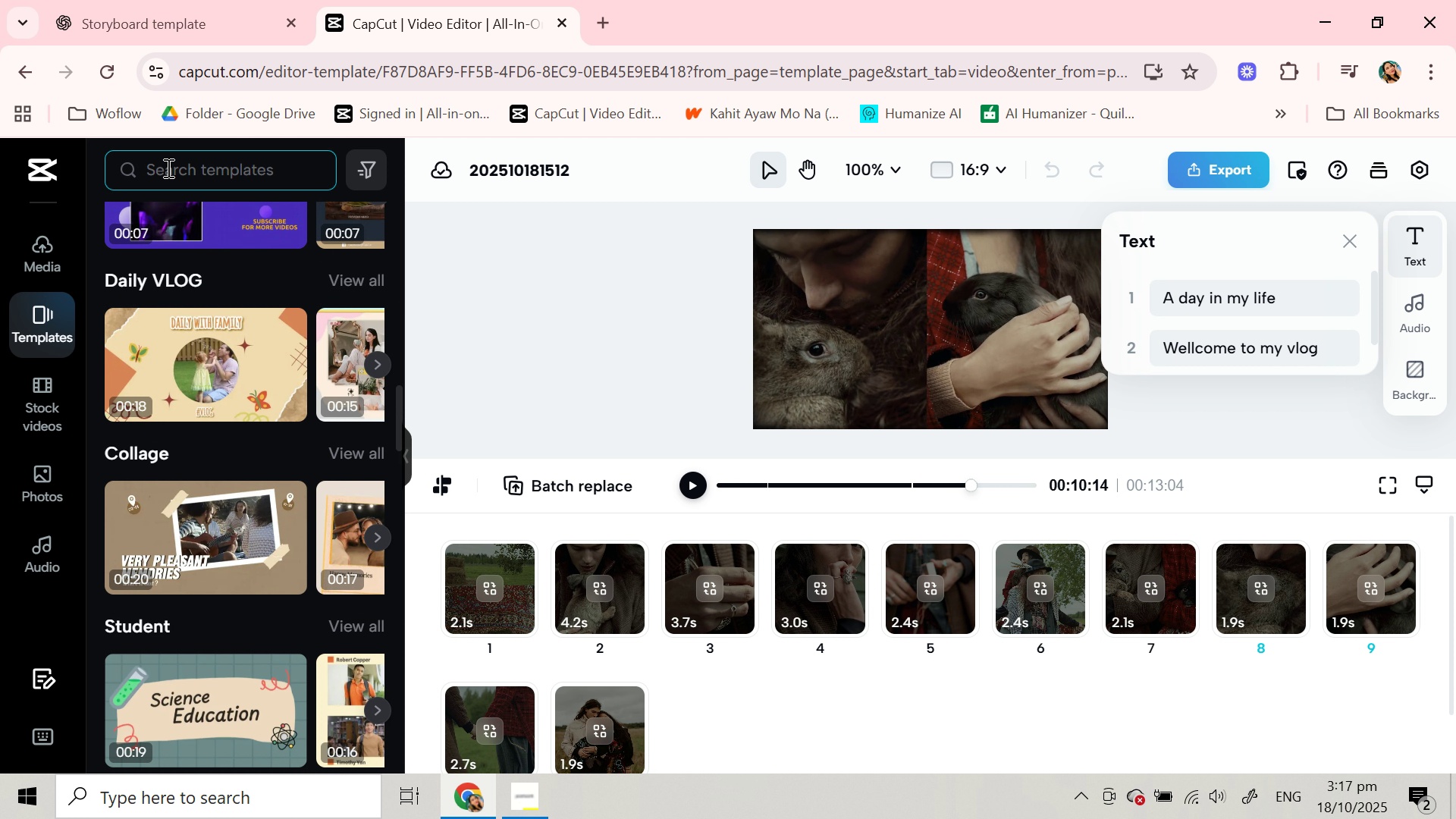 
left_click([167, 168])
 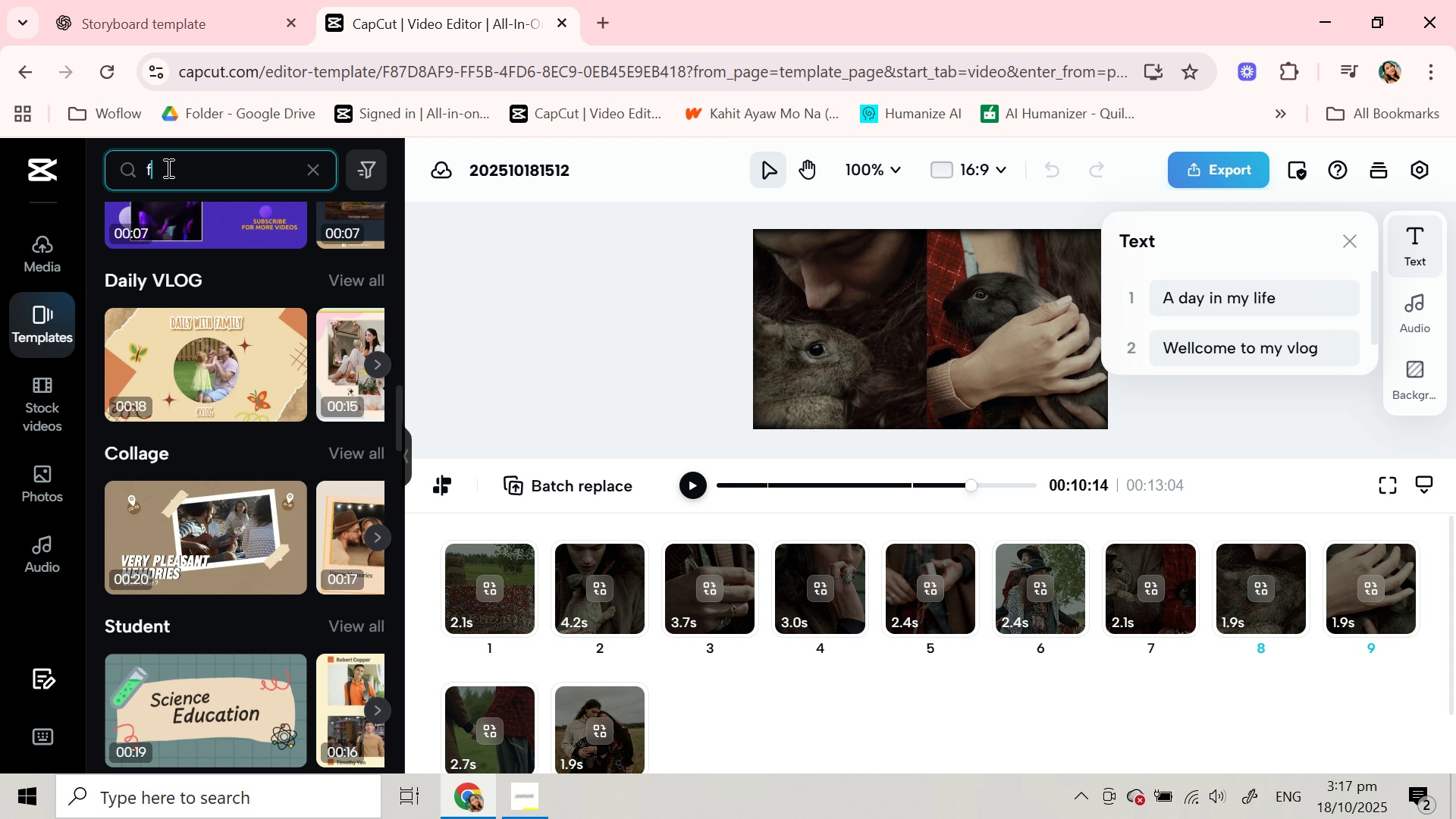 
type(fashion)
 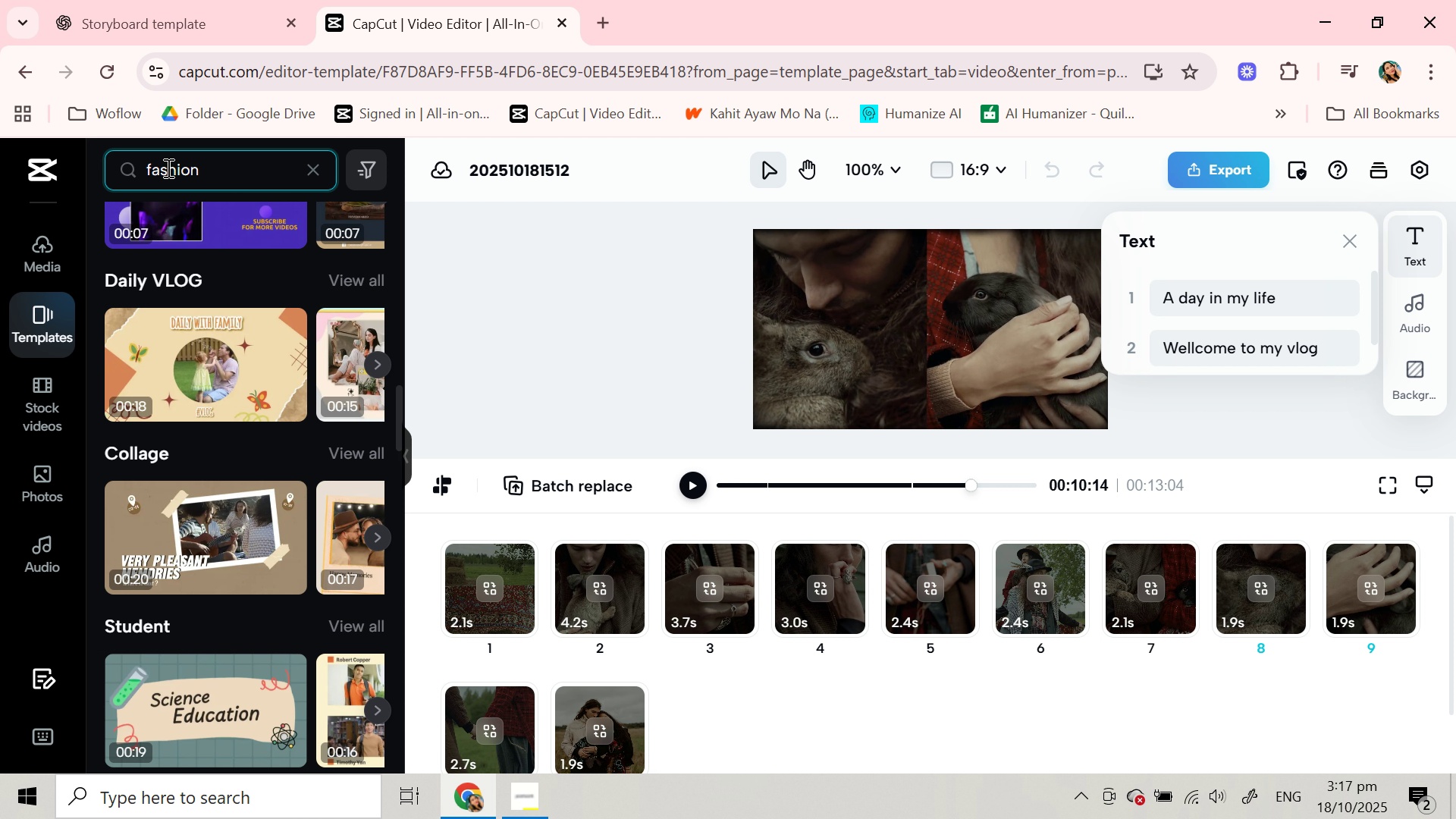 
key(Enter)
 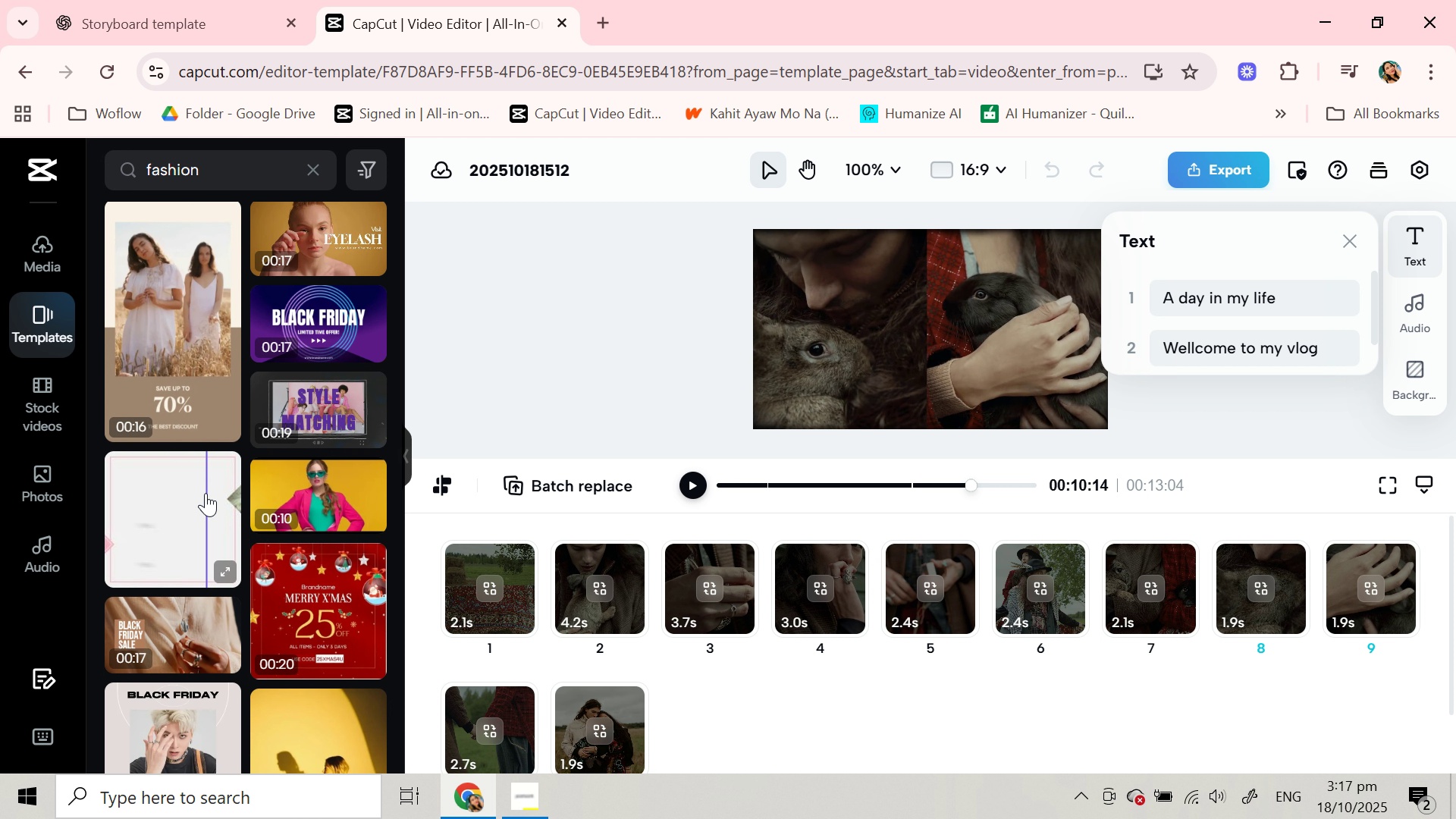 
scroll: coordinate [366, 554], scroll_direction: down, amount: 16.0
 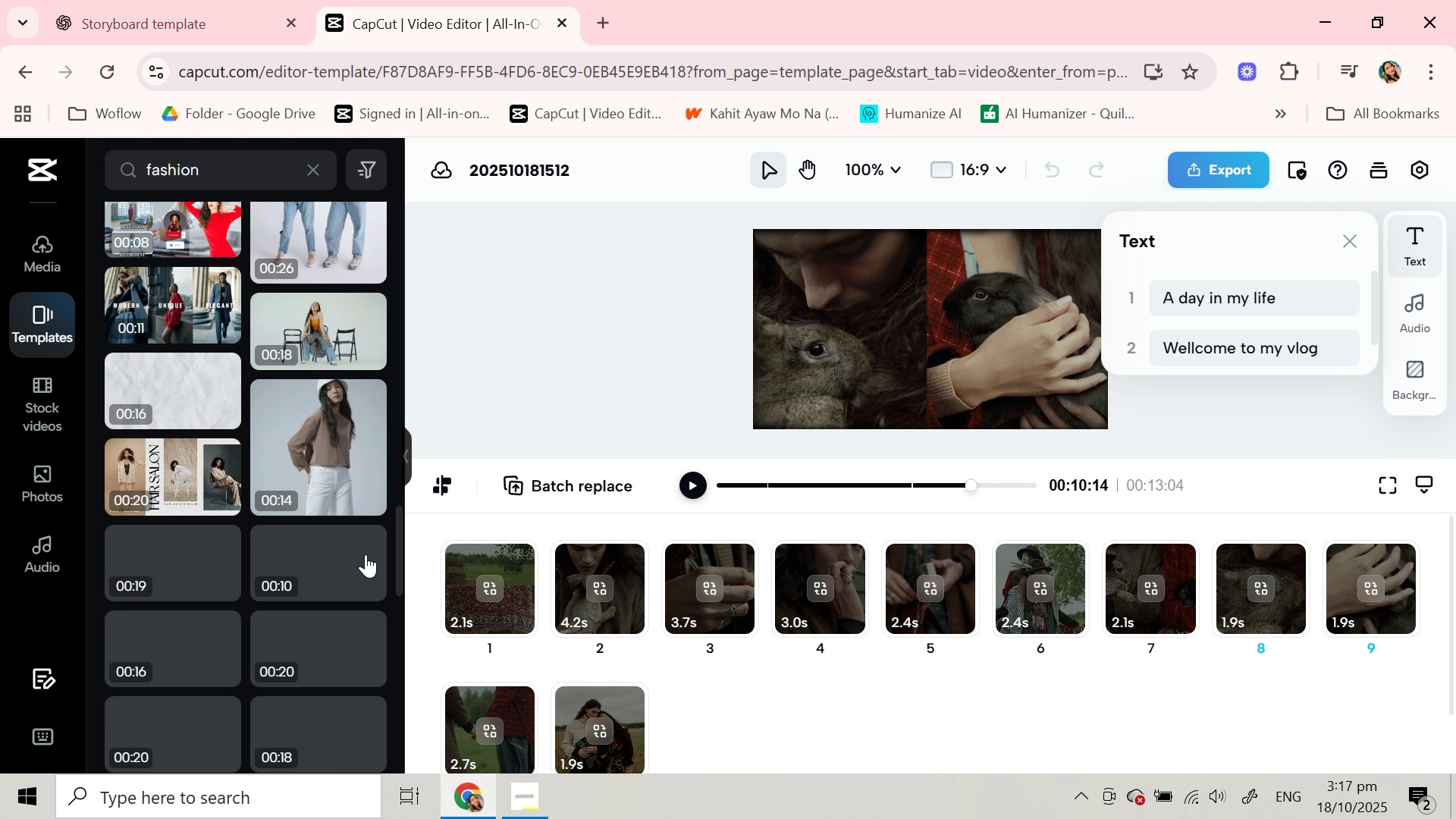 
scroll: coordinate [366, 554], scroll_direction: down, amount: 7.0
 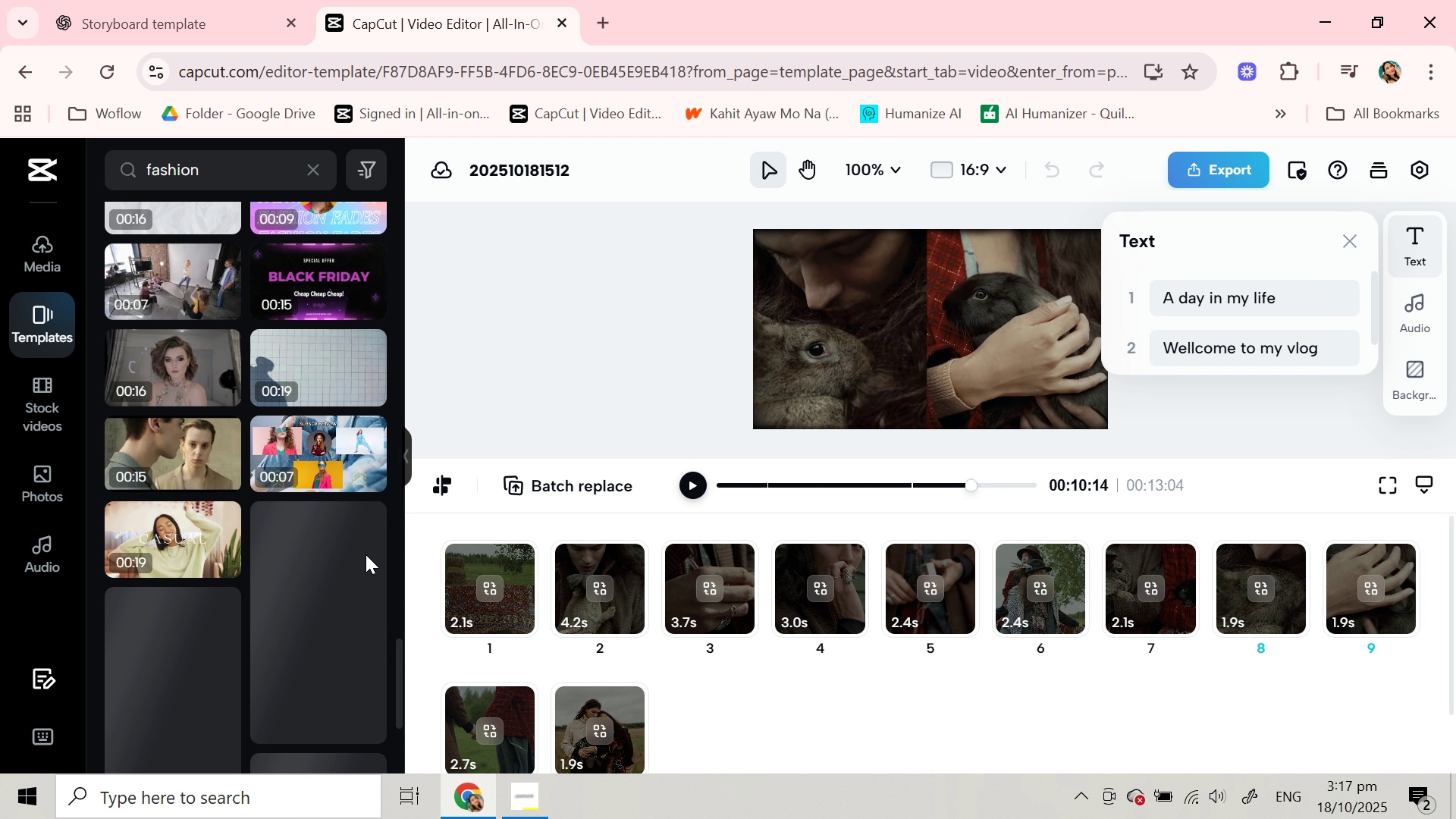 
wait(5.01)
 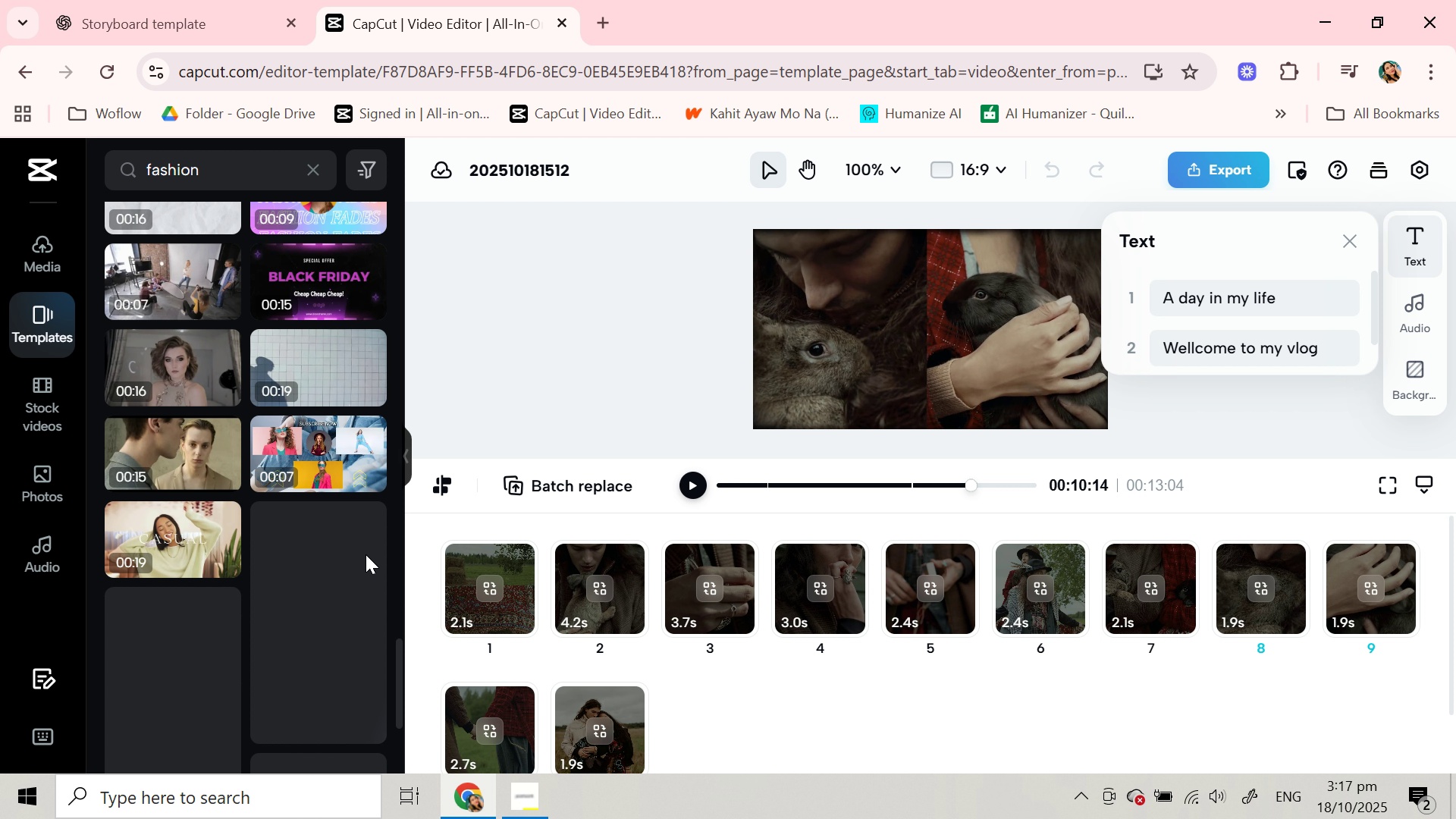 
scroll: coordinate [366, 554], scroll_direction: down, amount: 2.0
 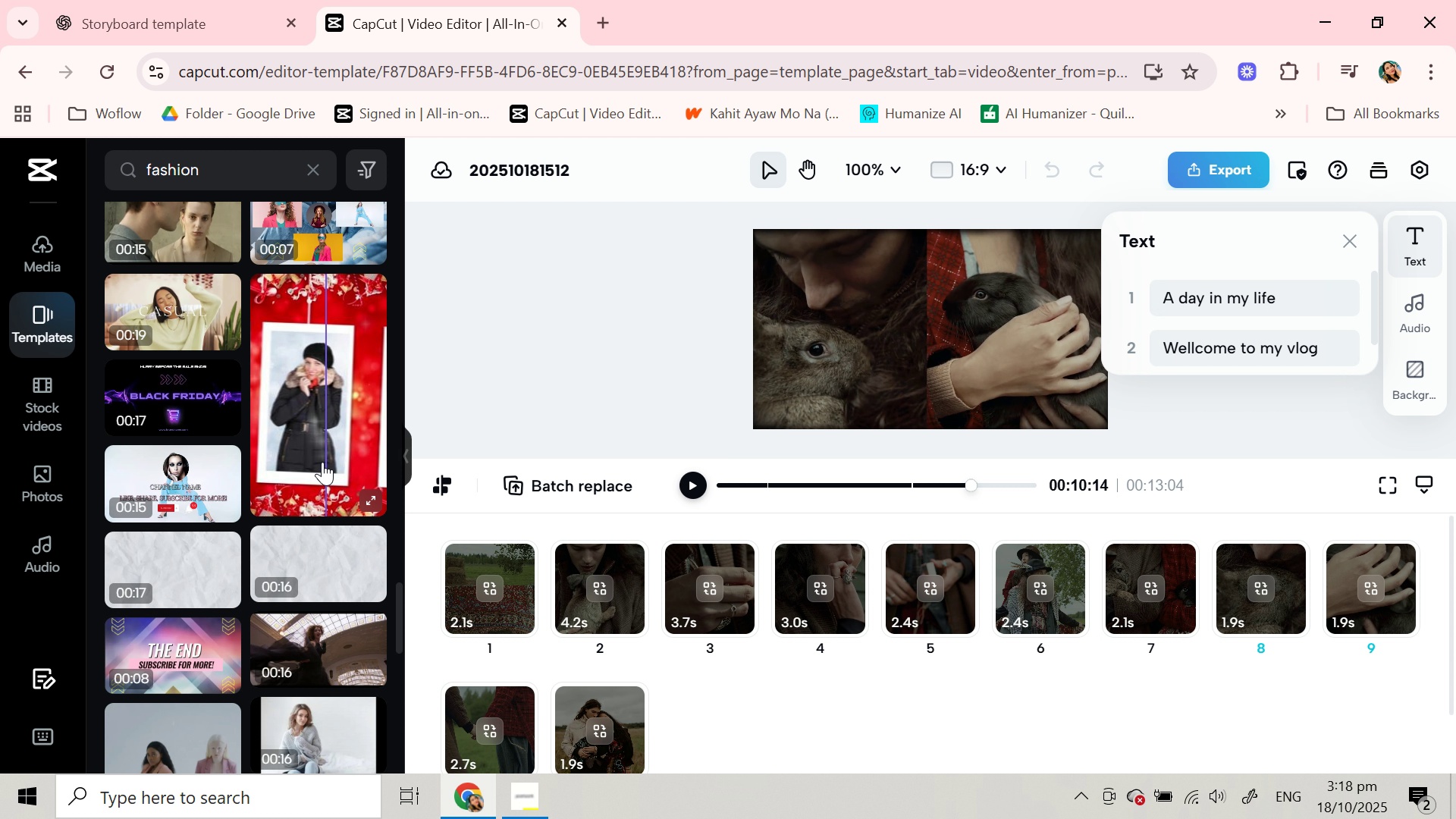 
wait(17.5)
 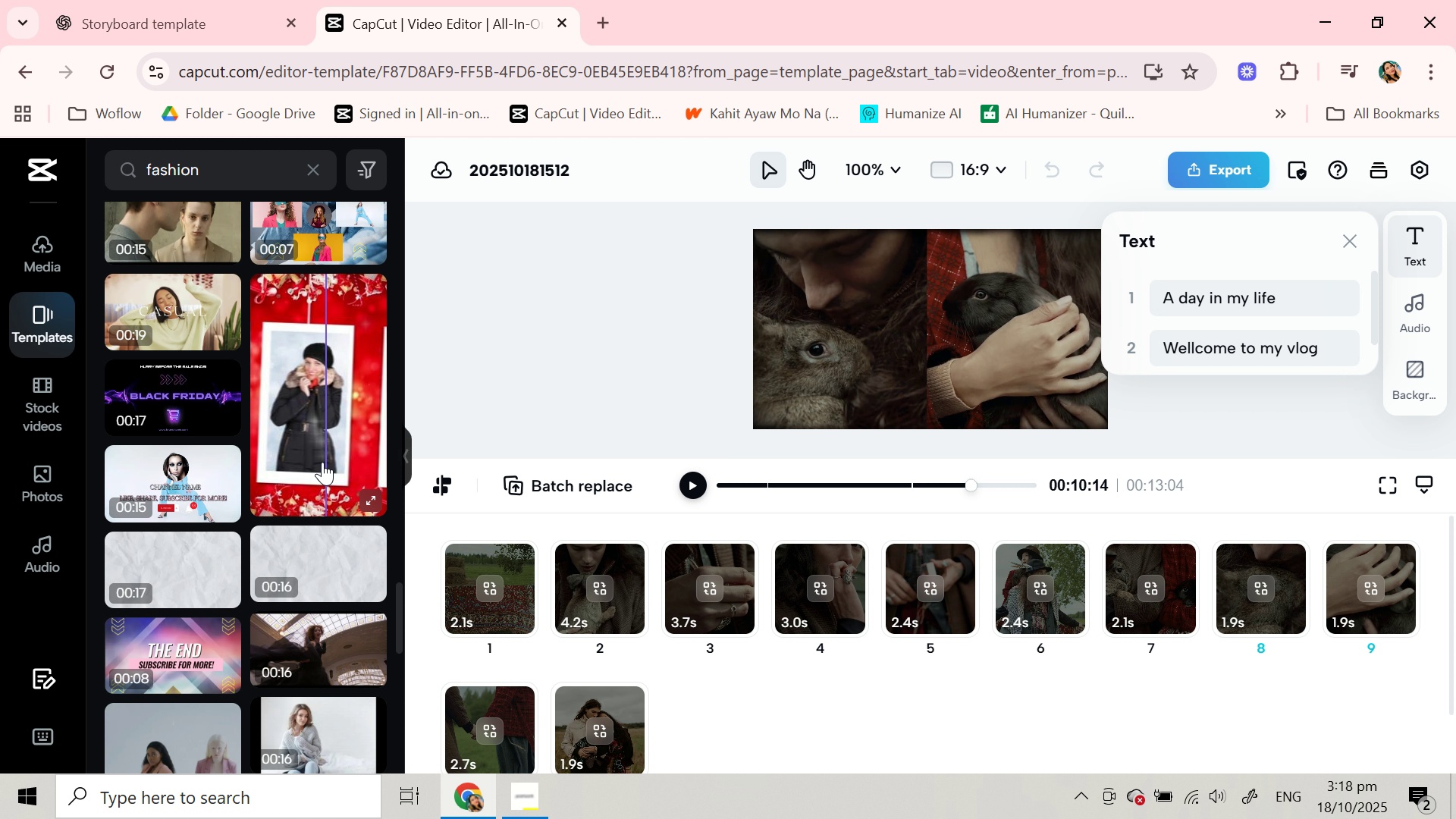 
left_click([221, 0])
 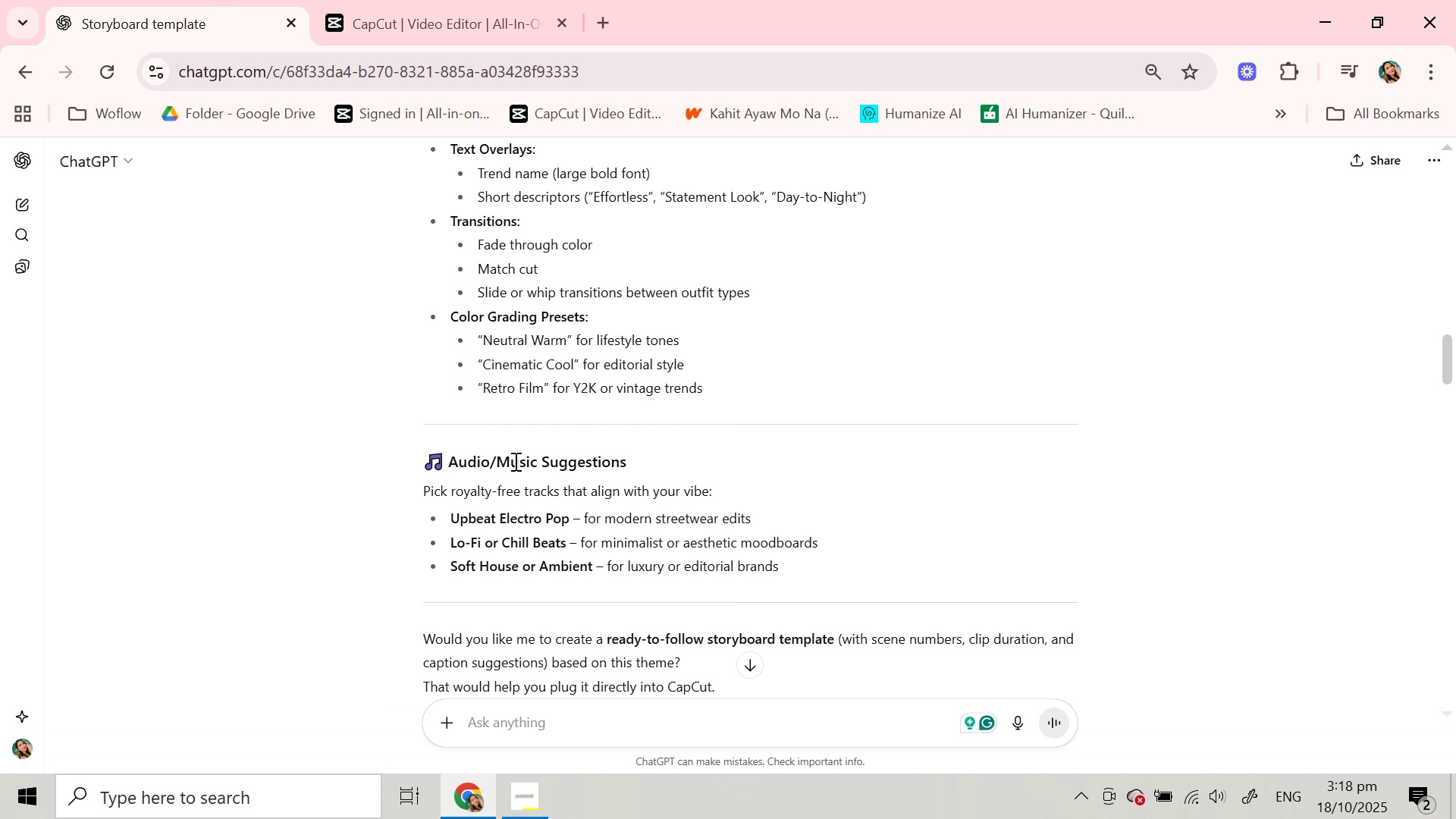 
scroll: coordinate [514, 469], scroll_direction: up, amount: 7.0
 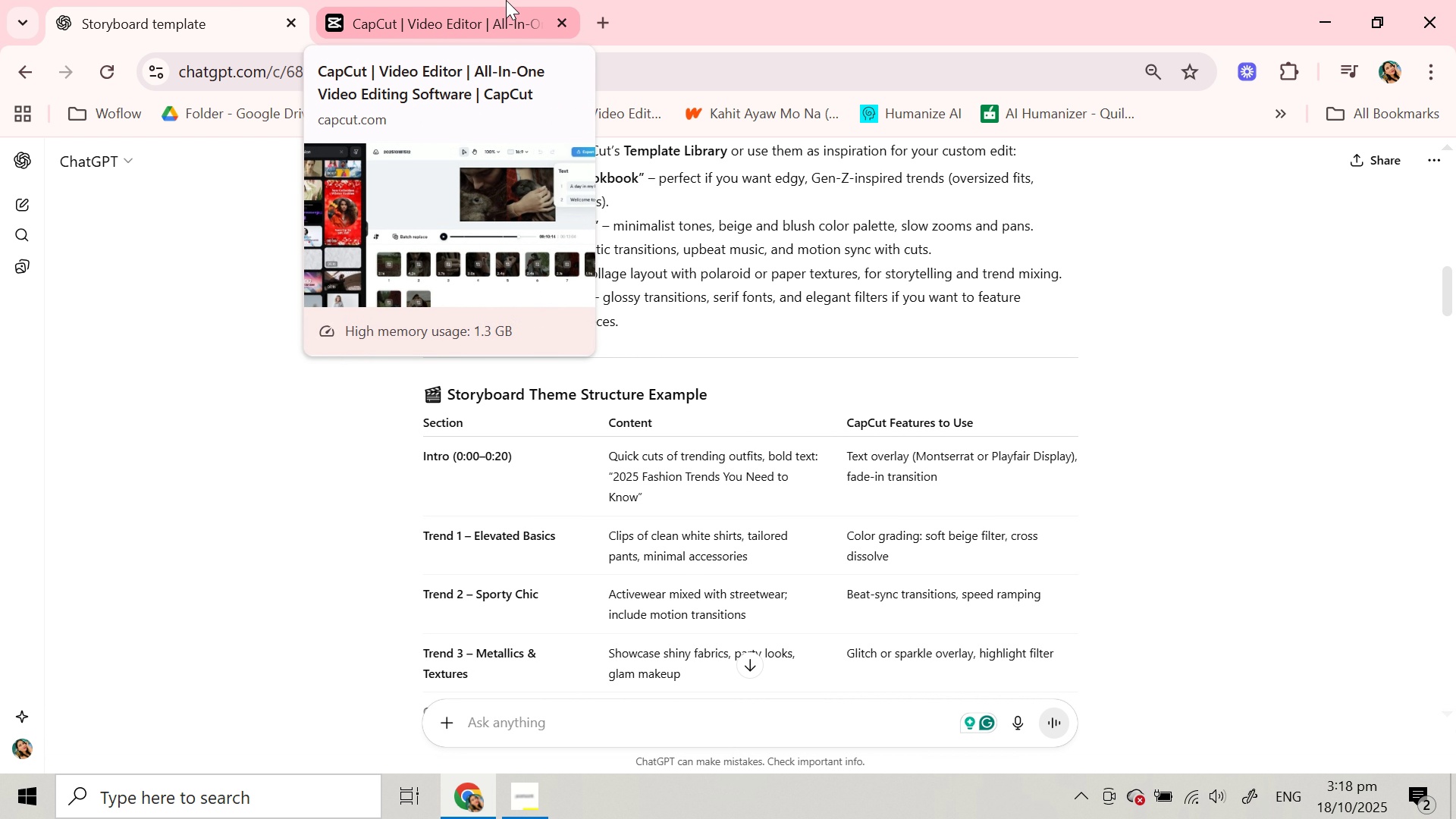 
wait(5.91)
 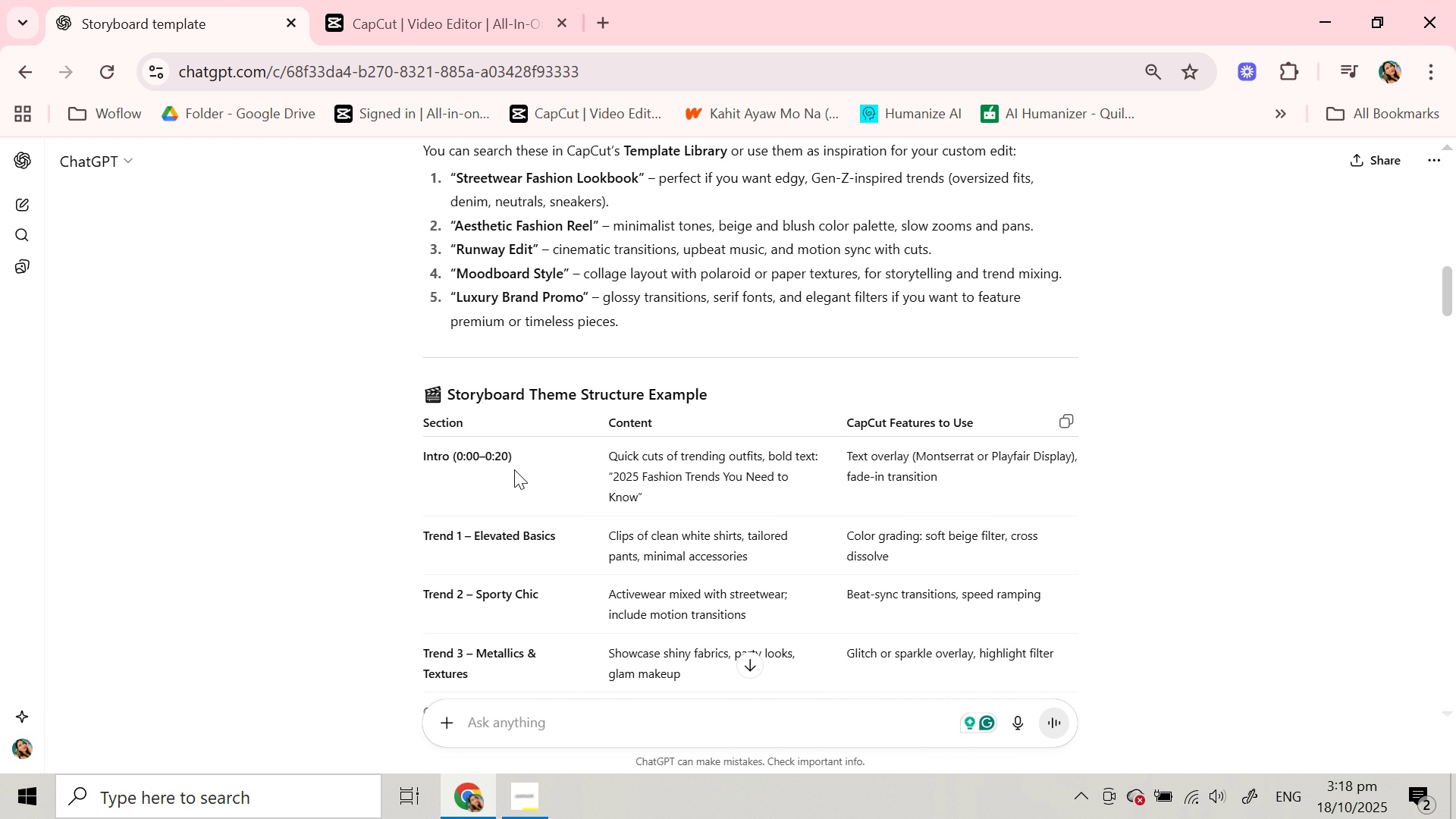 
left_click([504, 0])
 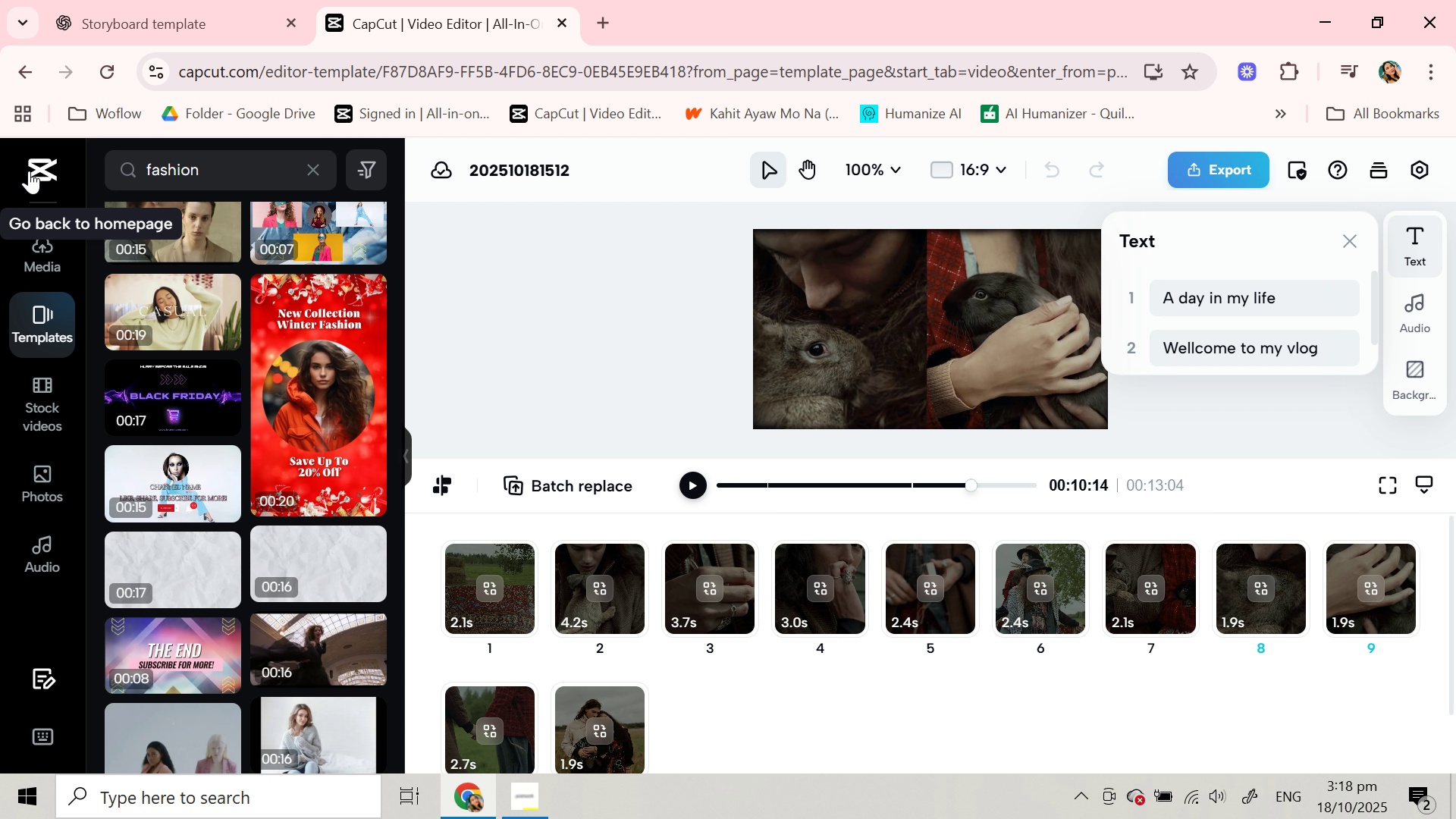 
wait(6.29)
 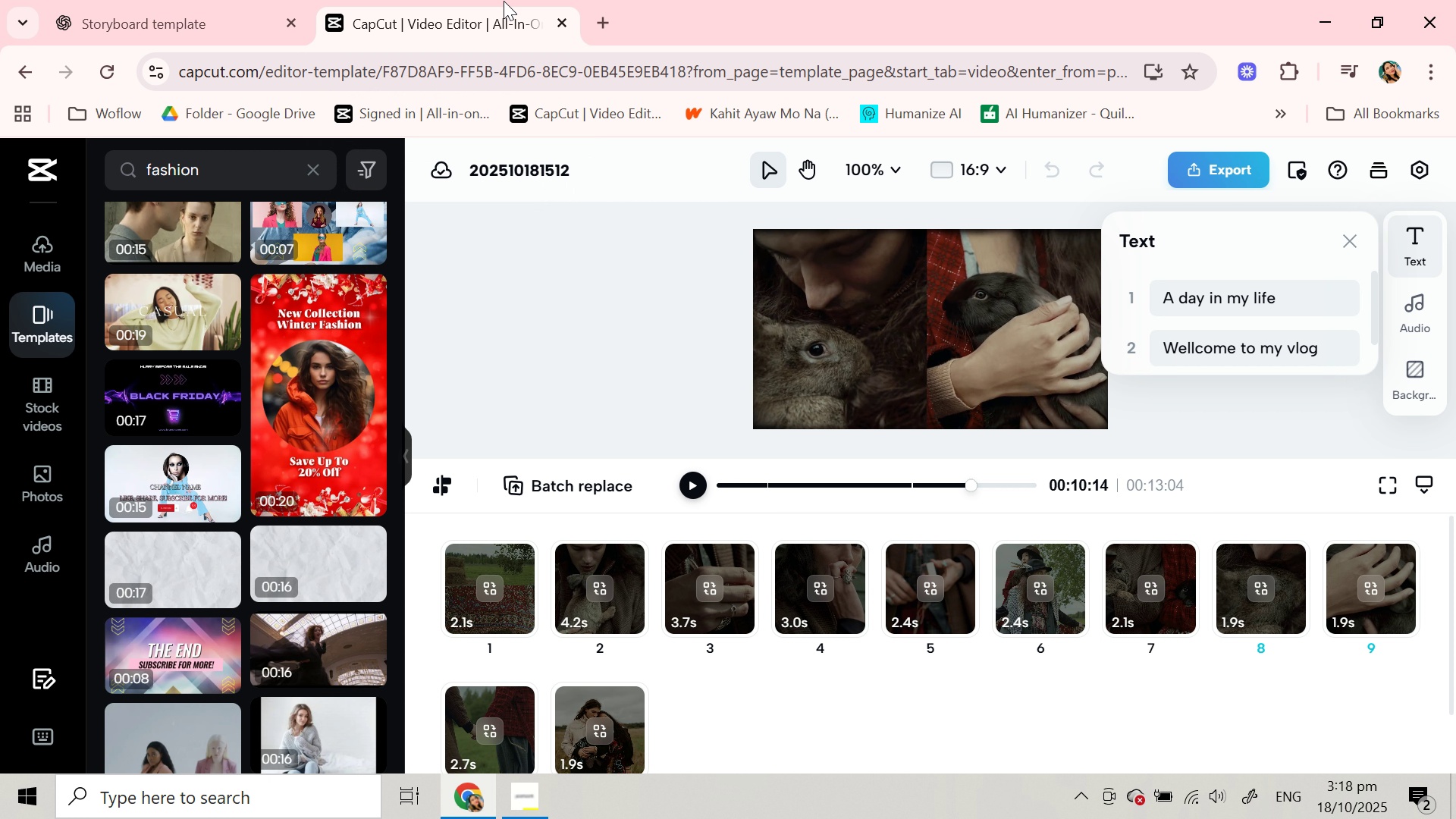 
left_click([29, 171])
 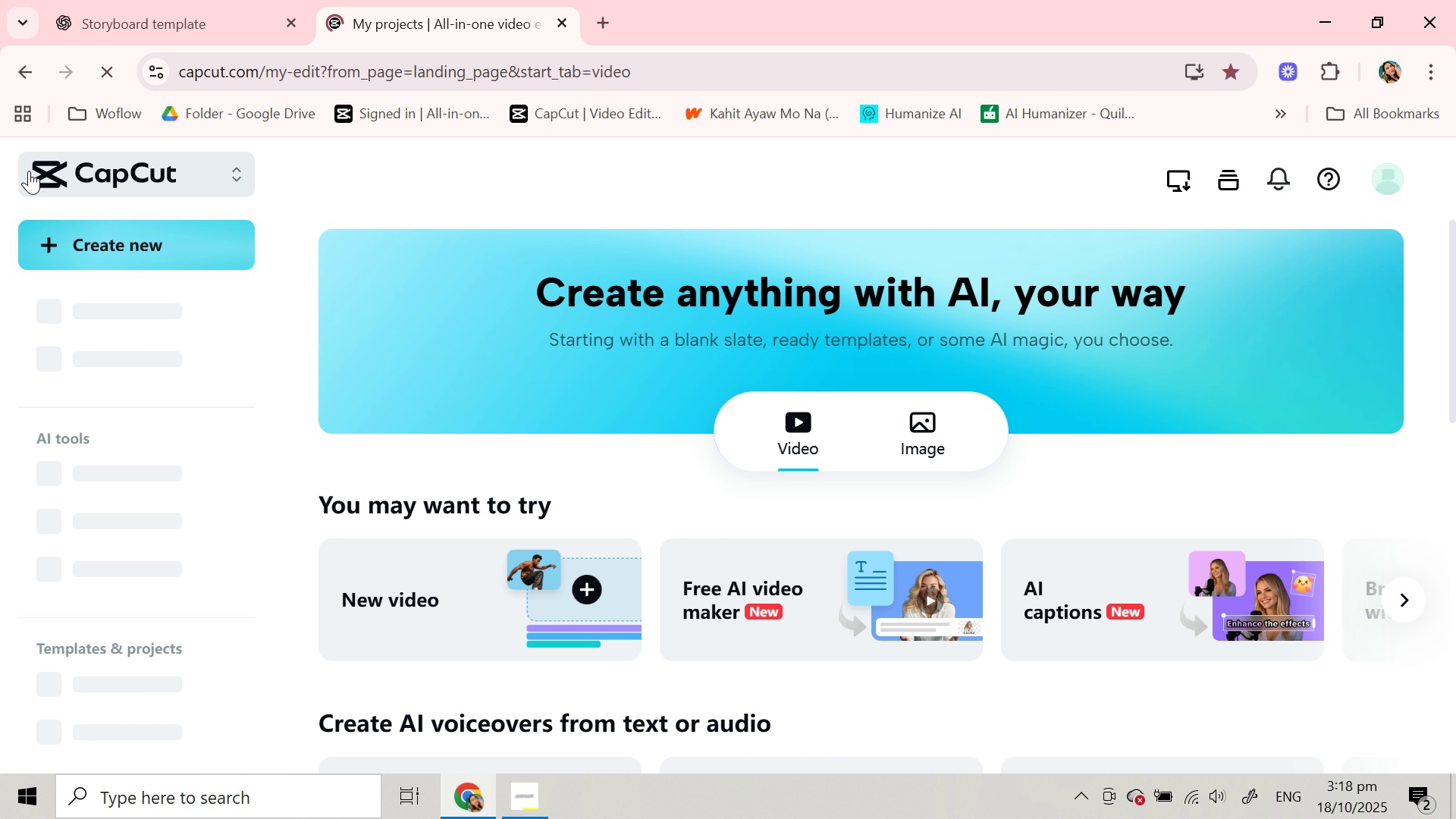 
wait(12.35)
 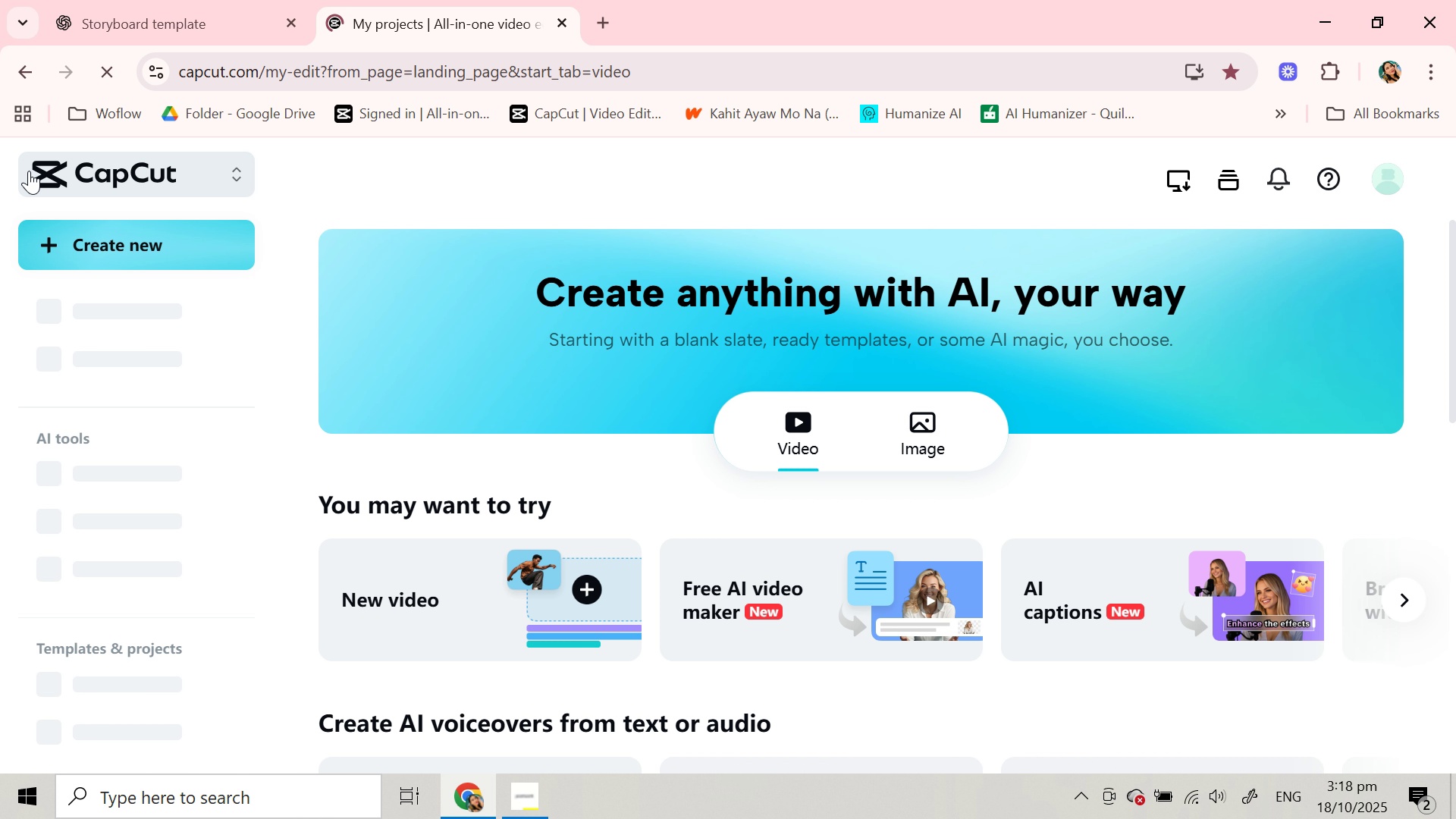 
scroll: coordinate [1346, 448], scroll_direction: down, amount: 2.0
 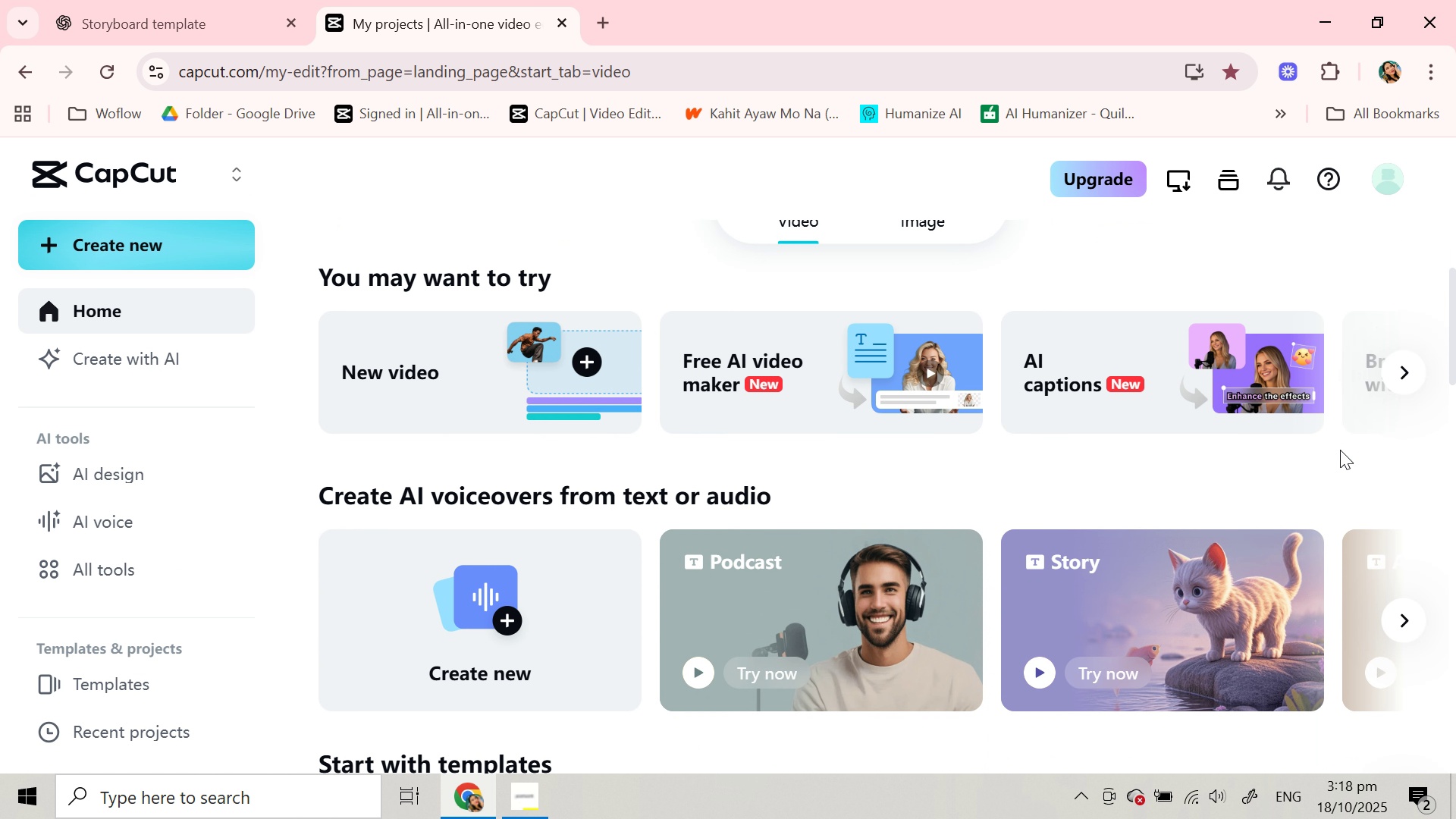 
scroll: coordinate [1338, 450], scroll_direction: up, amount: 1.0
 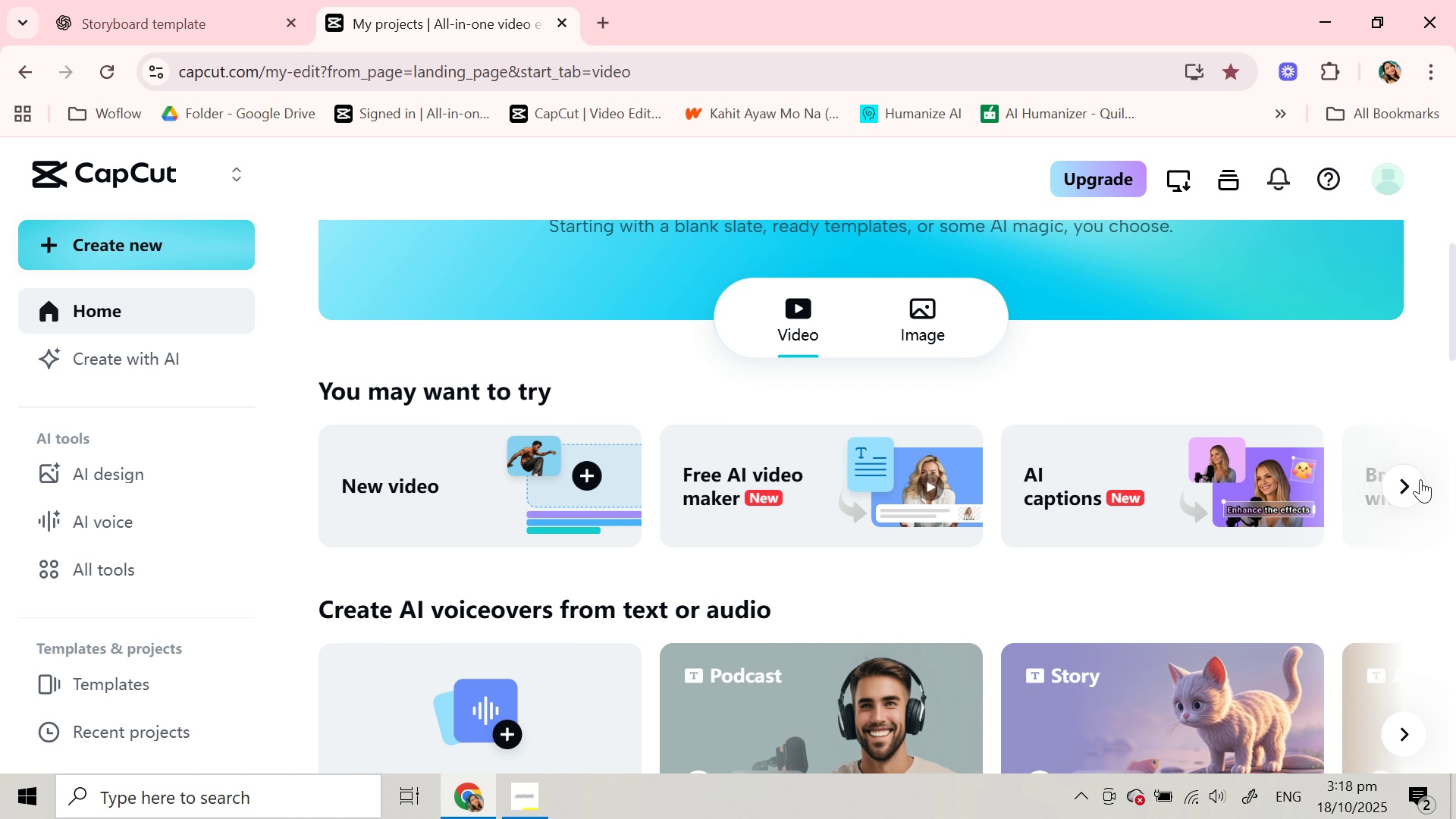 
left_click([1416, 481])
 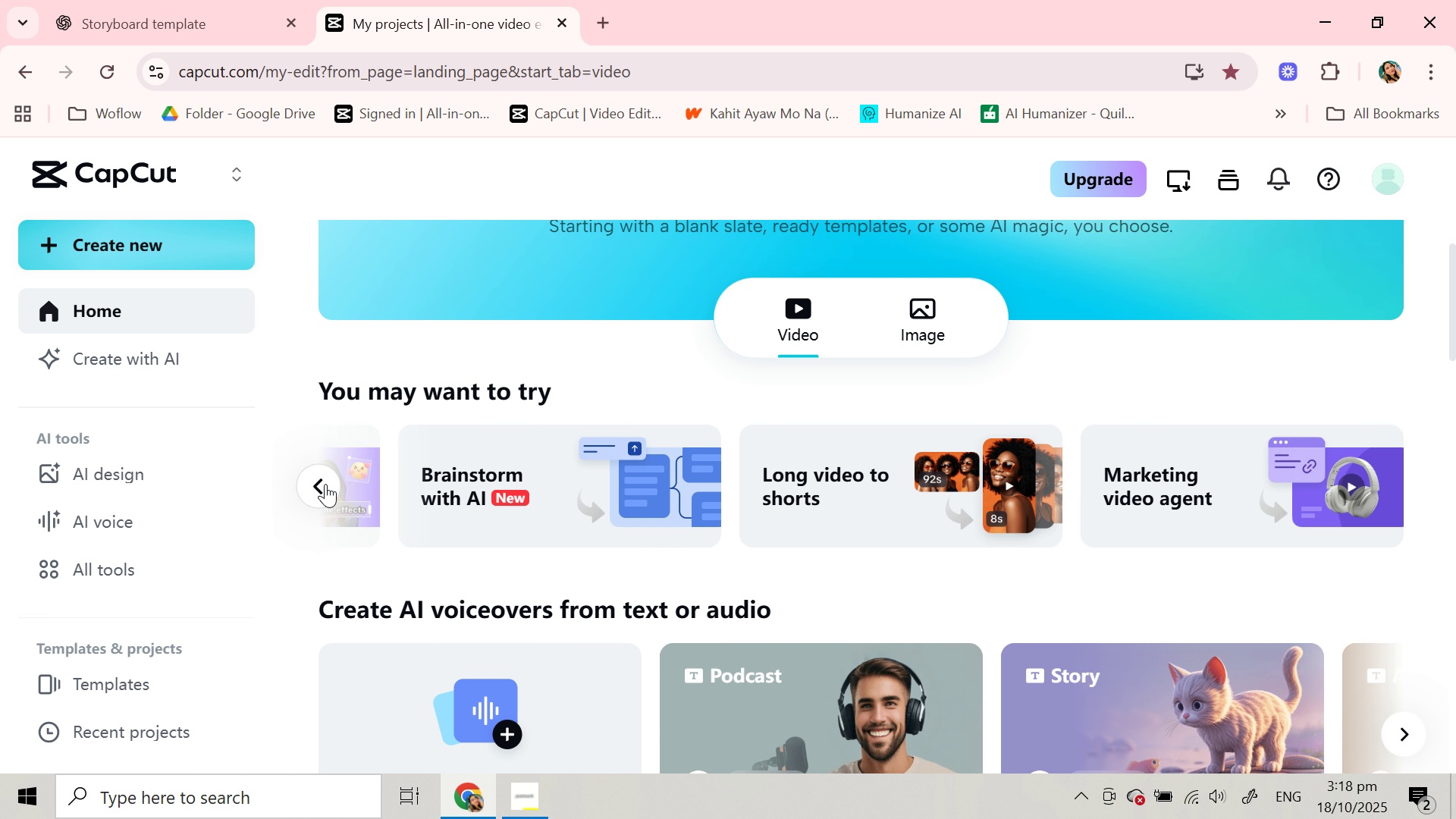 
wait(5.95)
 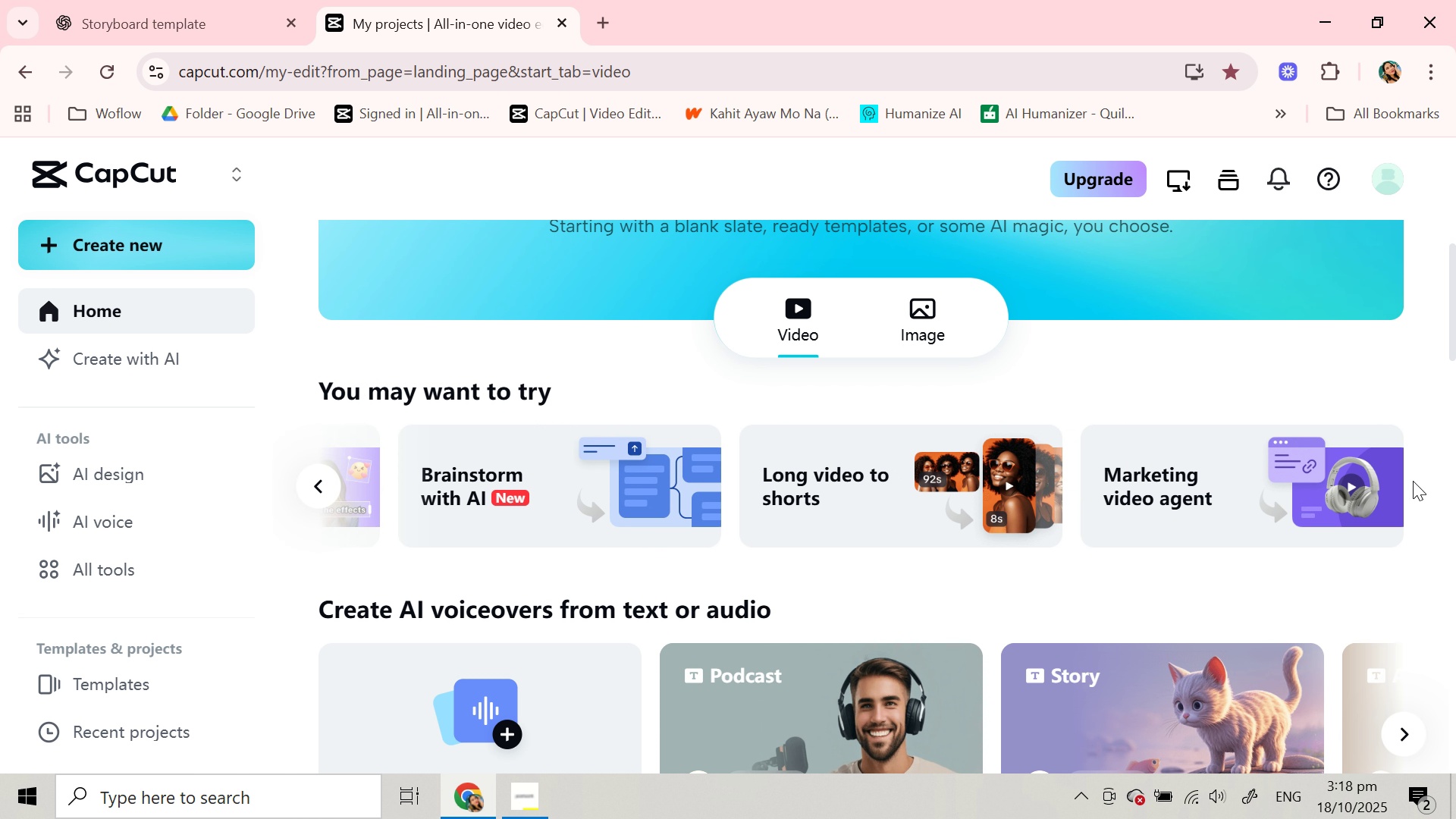 
left_click([325, 484])
 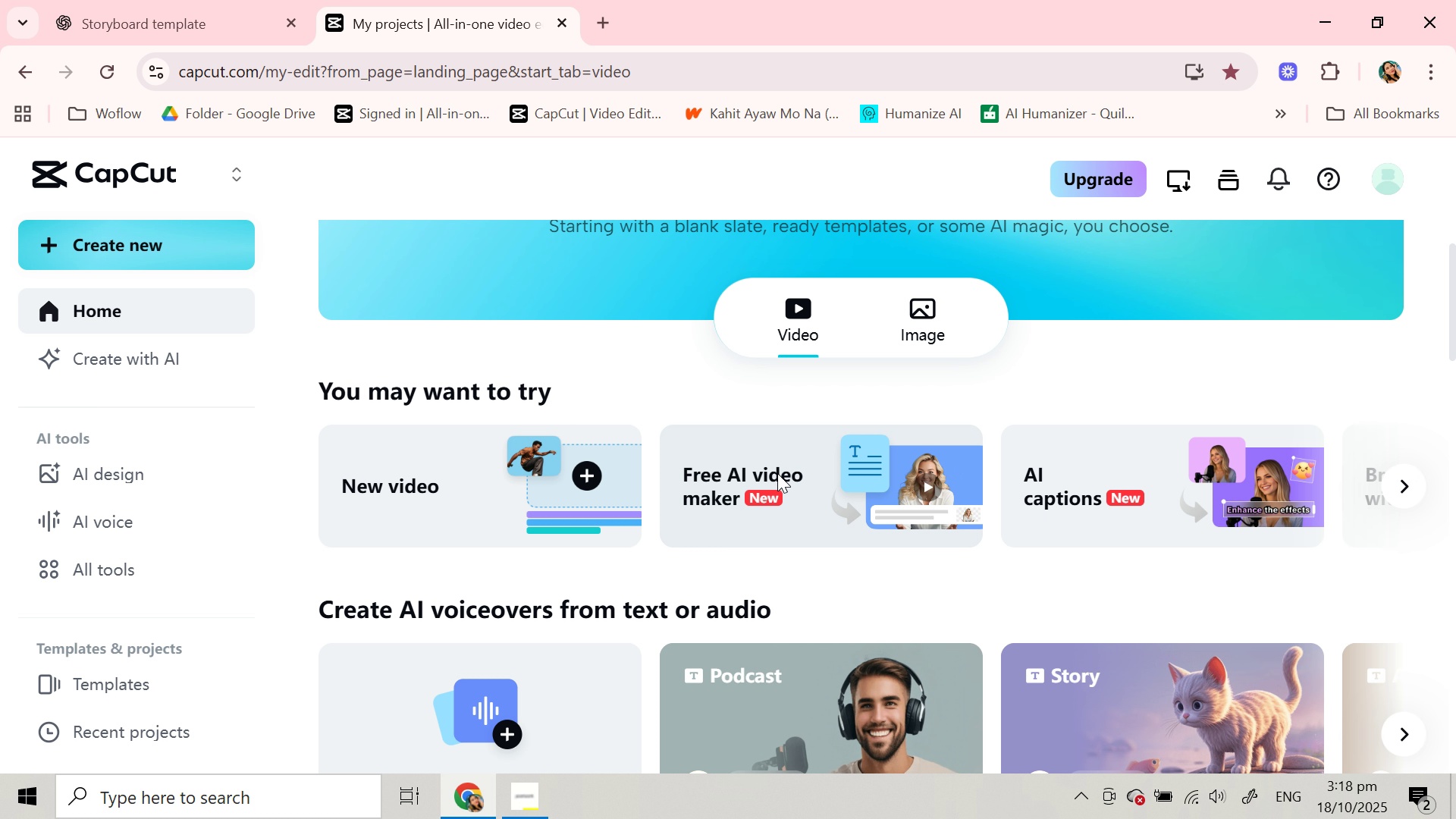 
left_click([777, 473])
 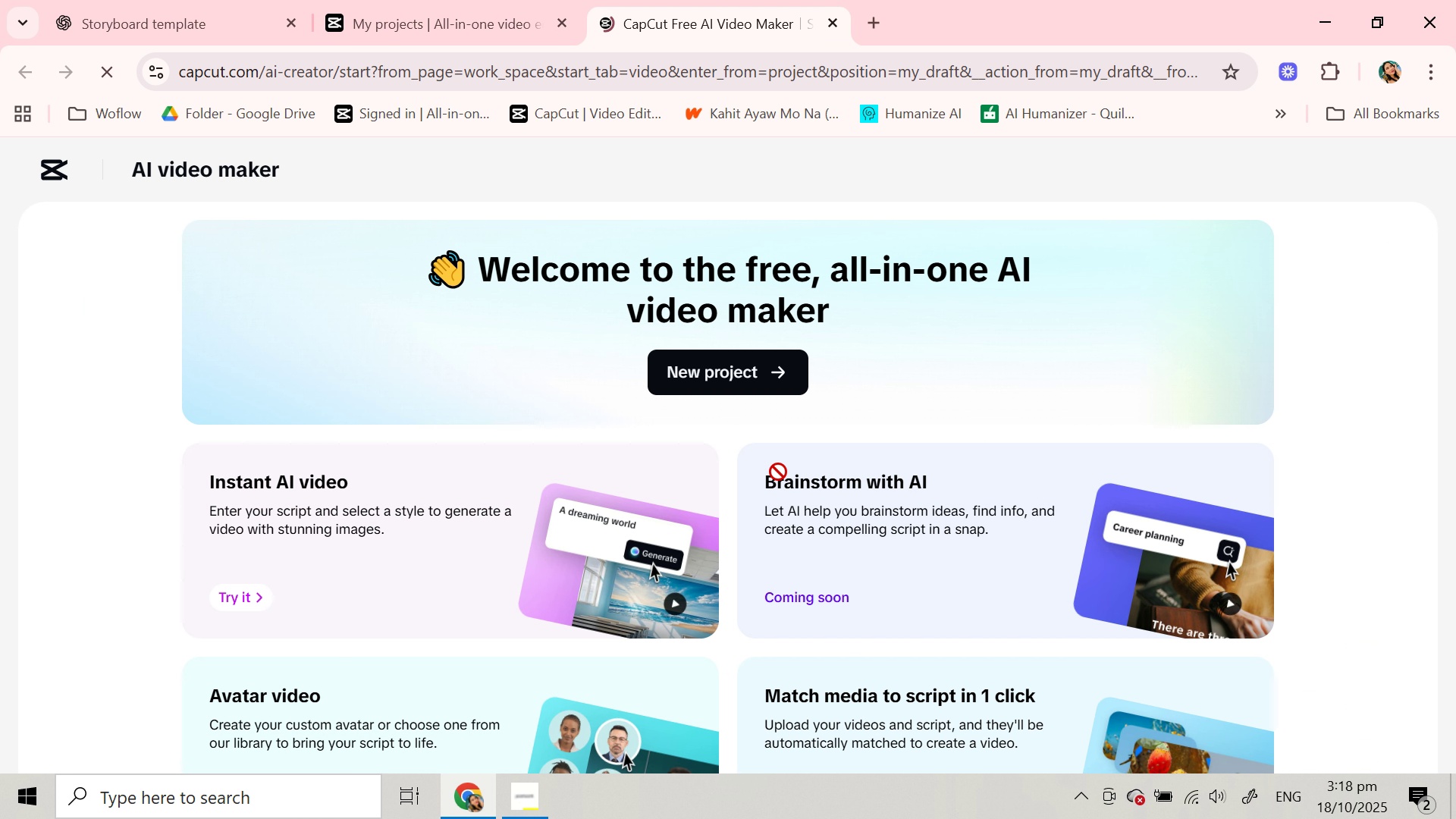 
scroll: coordinate [1298, 517], scroll_direction: down, amount: 6.0
 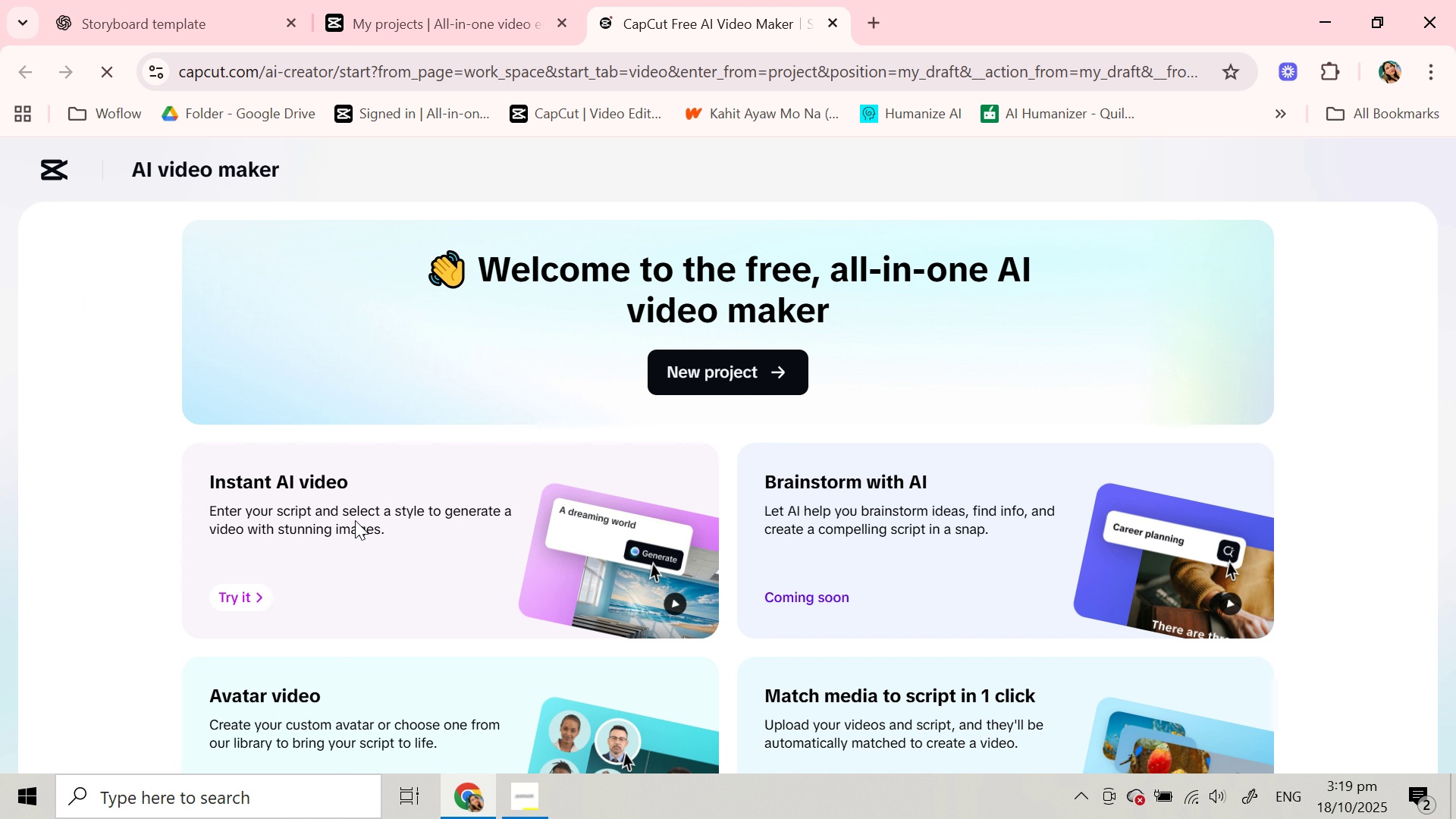 
left_click([356, 522])
 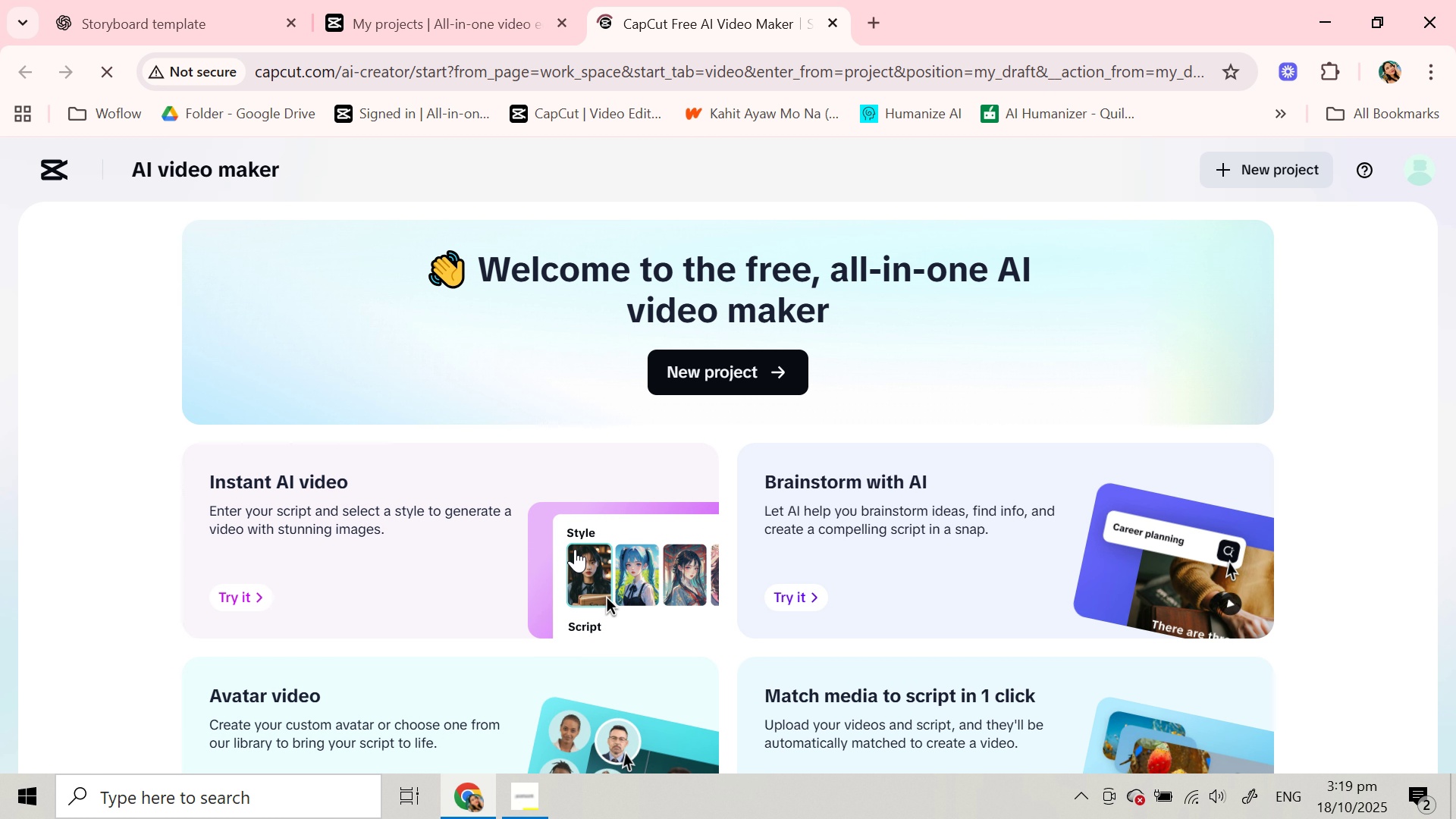 
left_click([575, 549])
 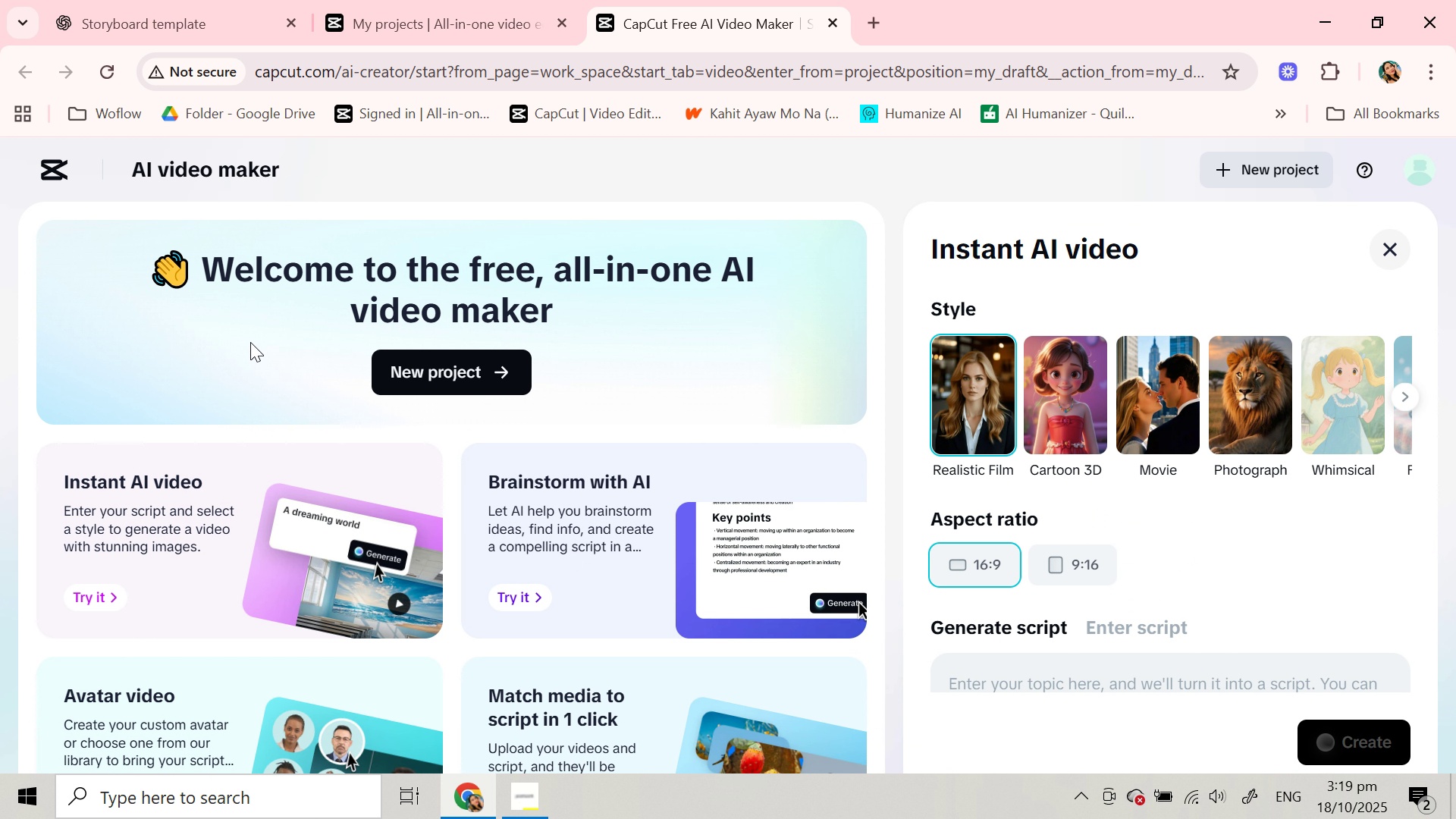 
left_click([174, 0])